 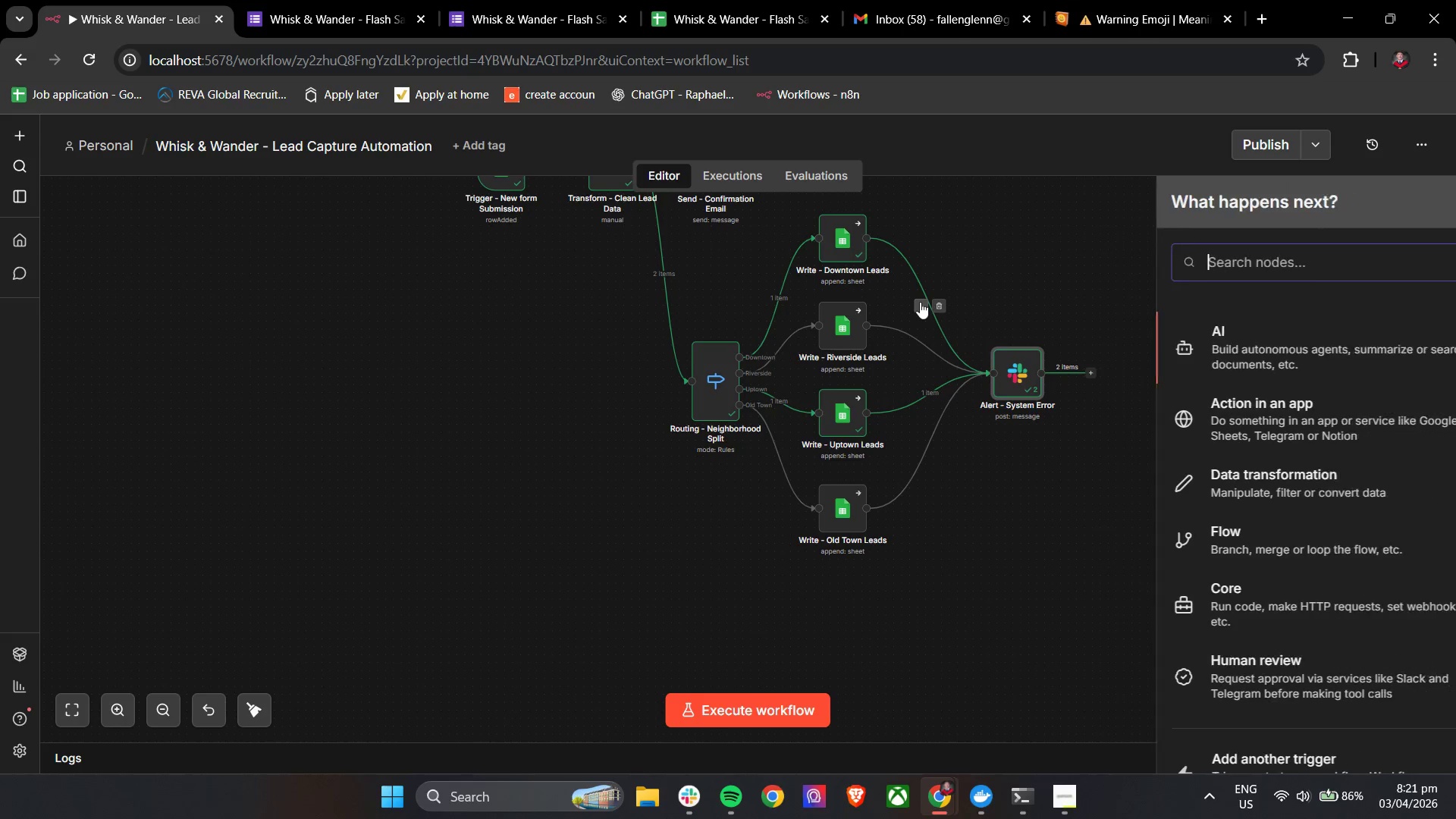 
left_click([1189, 267])
 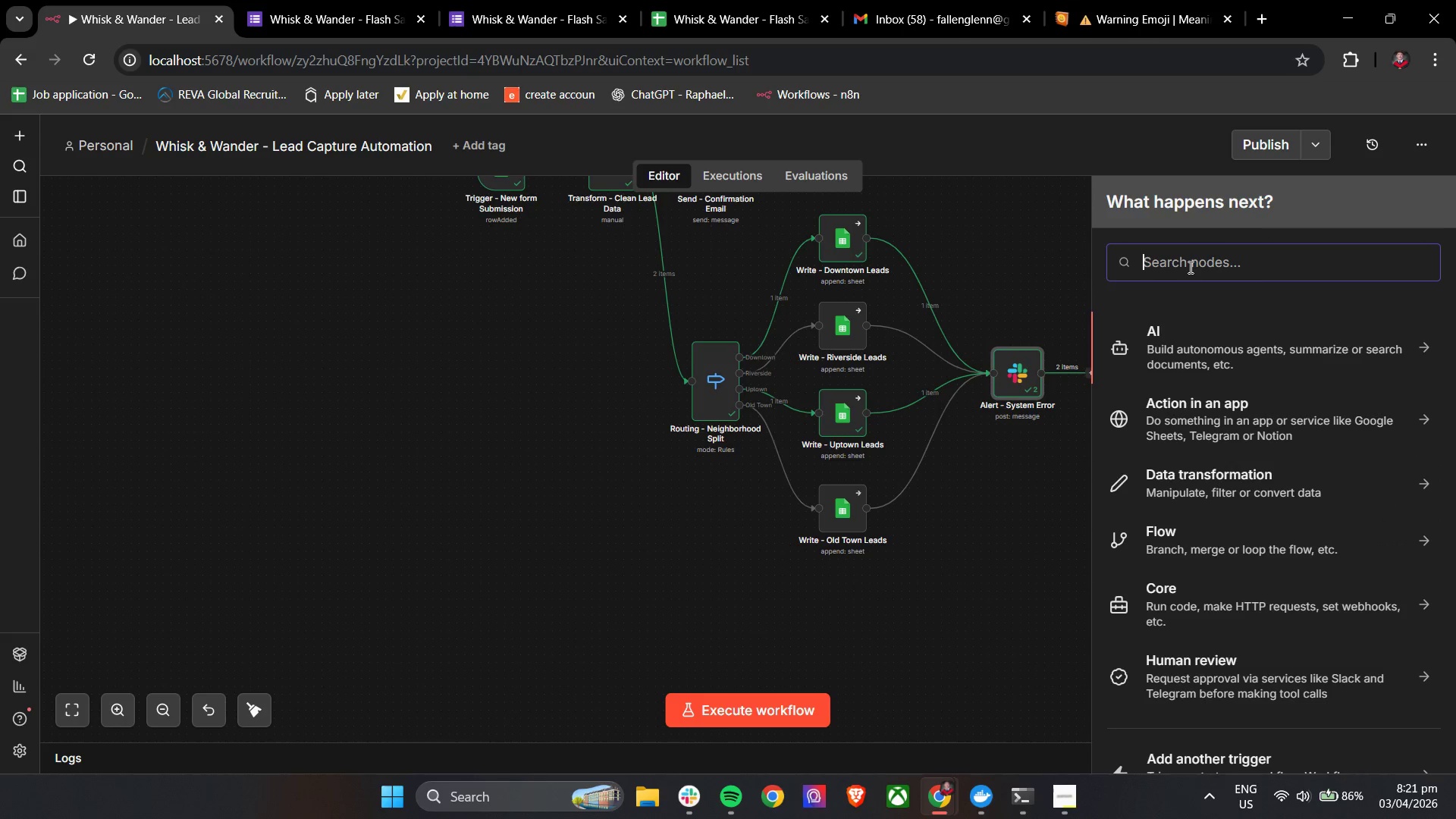 
type(if)
 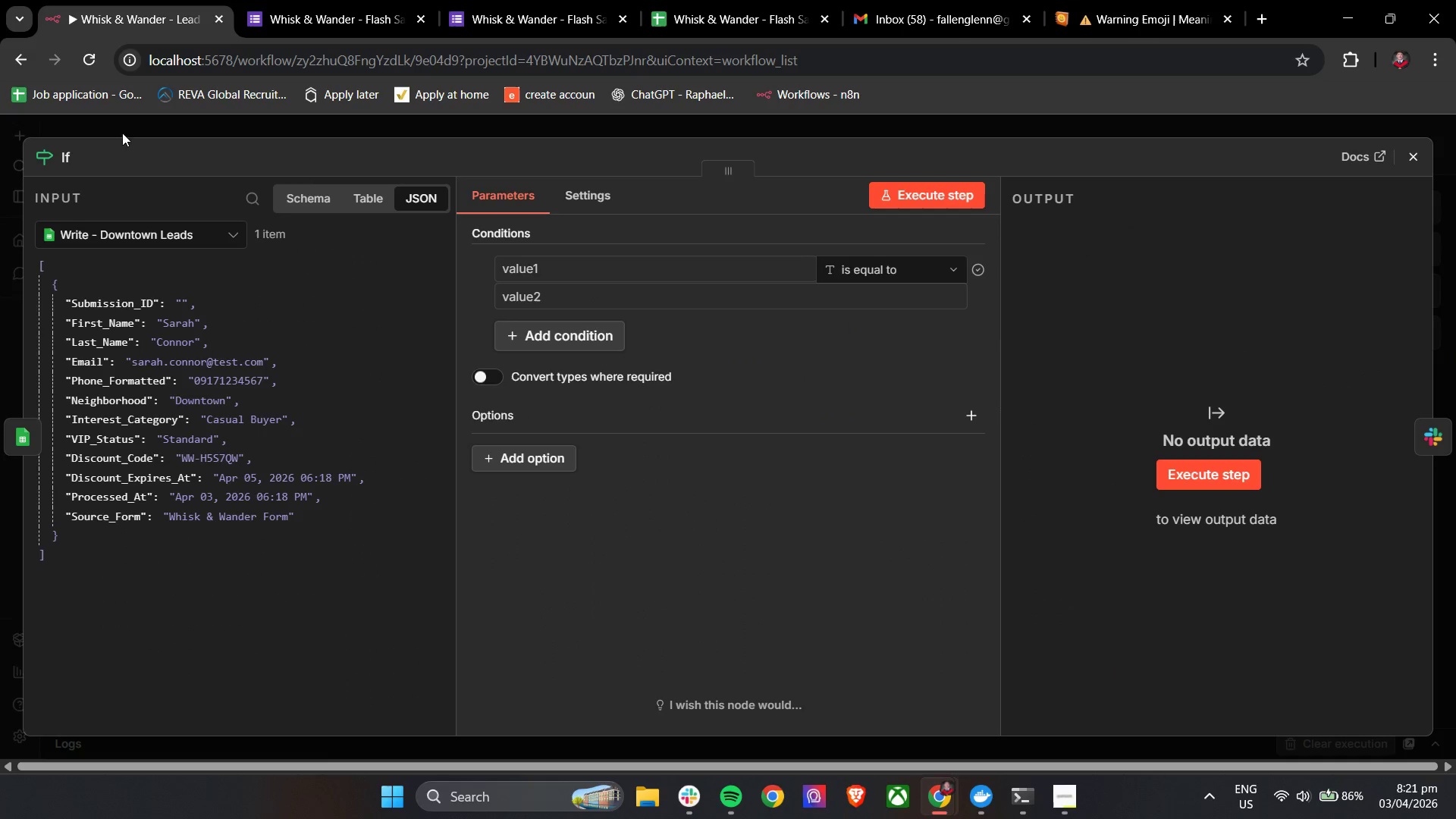 
left_click([74, 150])
 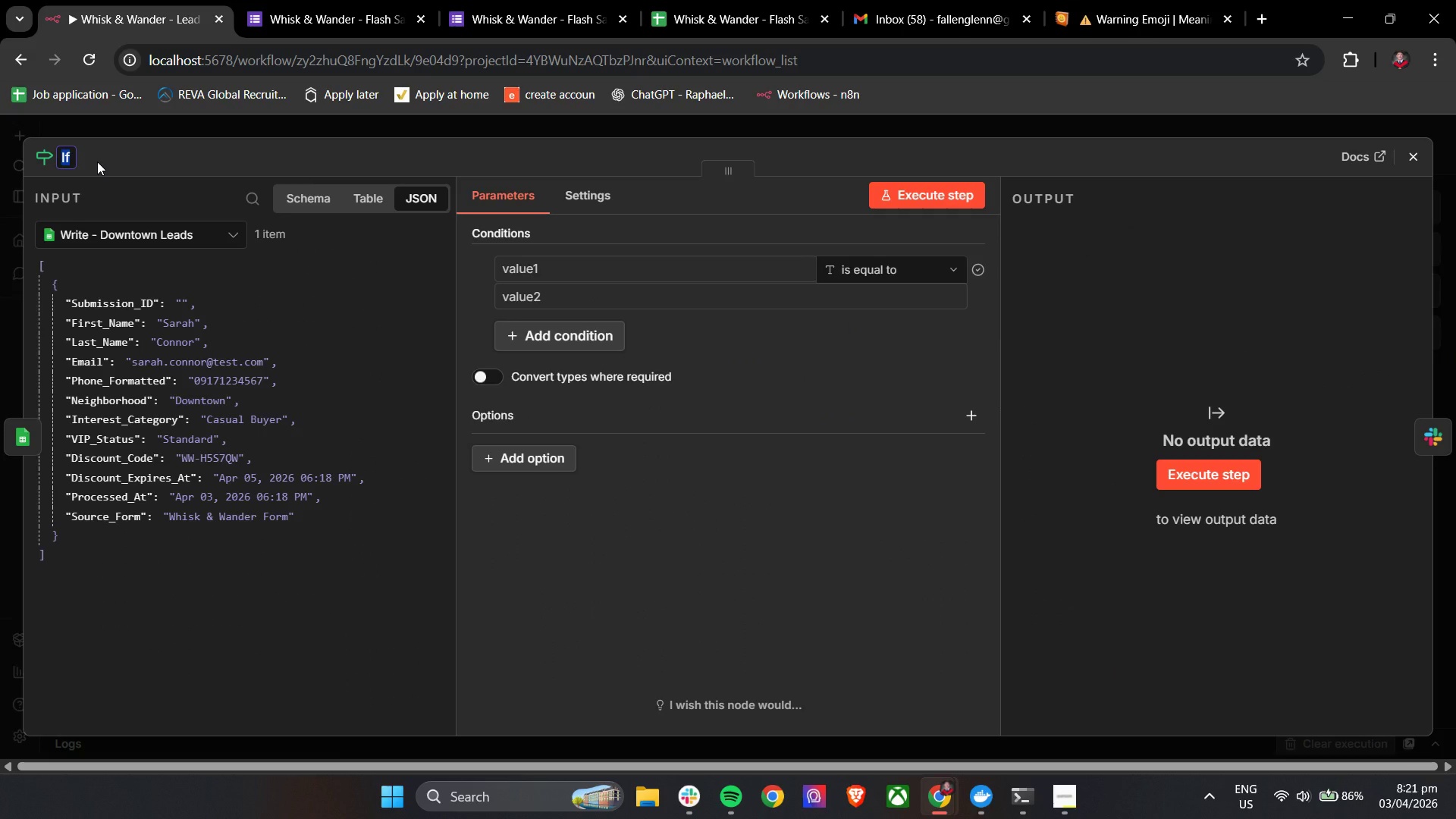 
key(ArrowRight)
 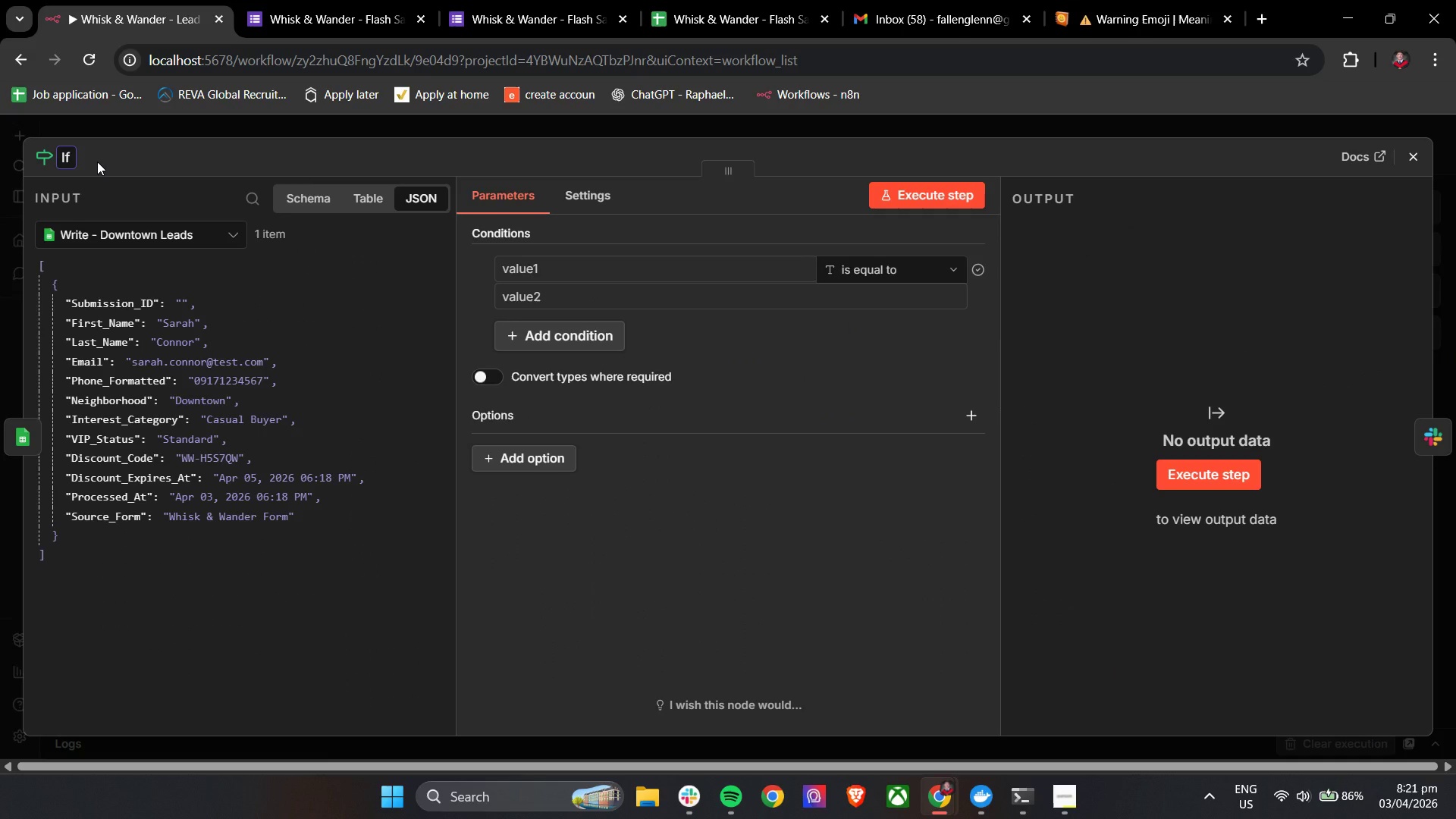 
type( ( )
key(Backspace)
type(Checkk)
key(Backspace)
key(Backspace)
key(Backspace)
type((cheec)
key(Backspace)
key(Backspace)
type(ck error))
 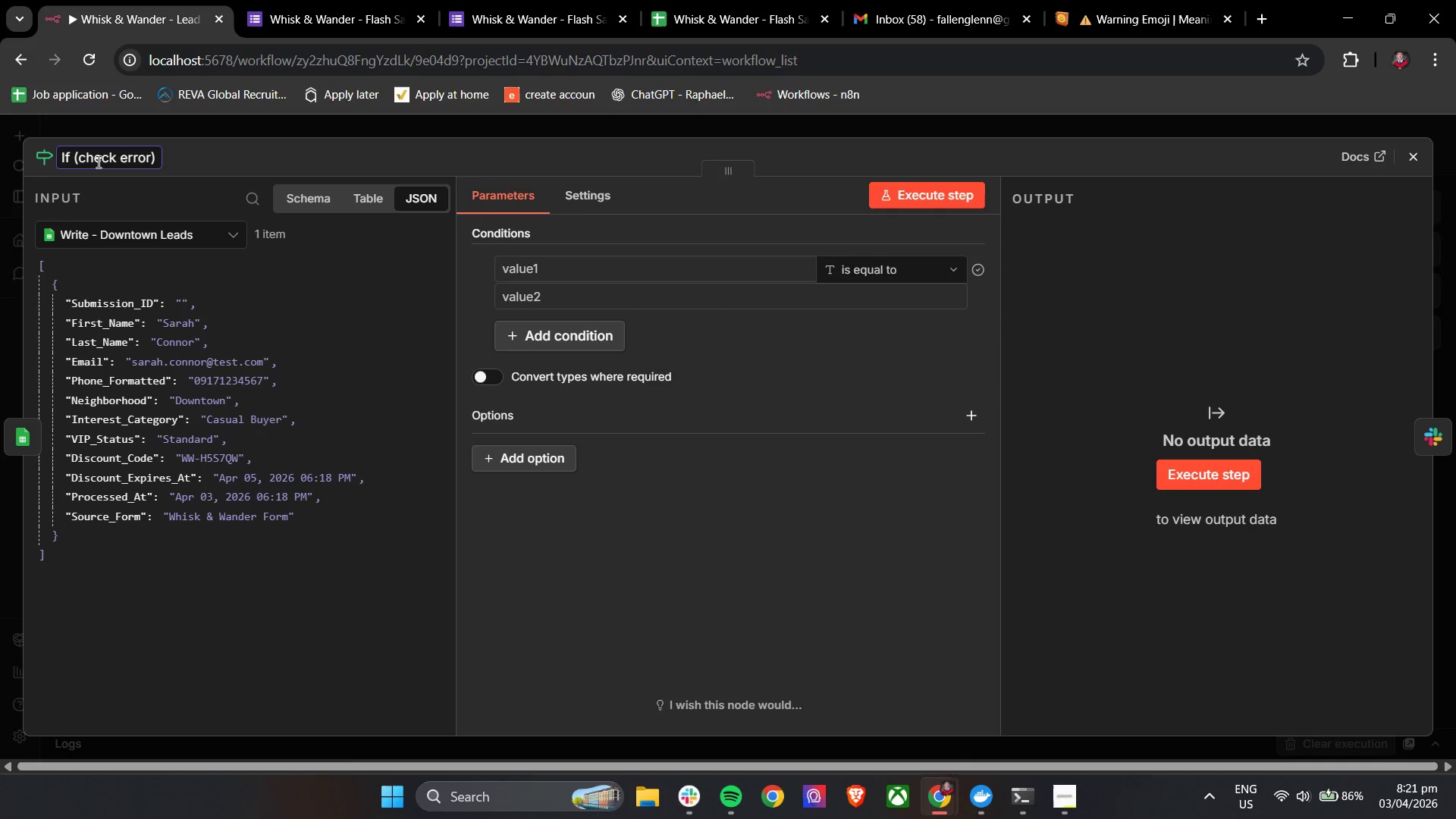 
left_click([346, 156])
 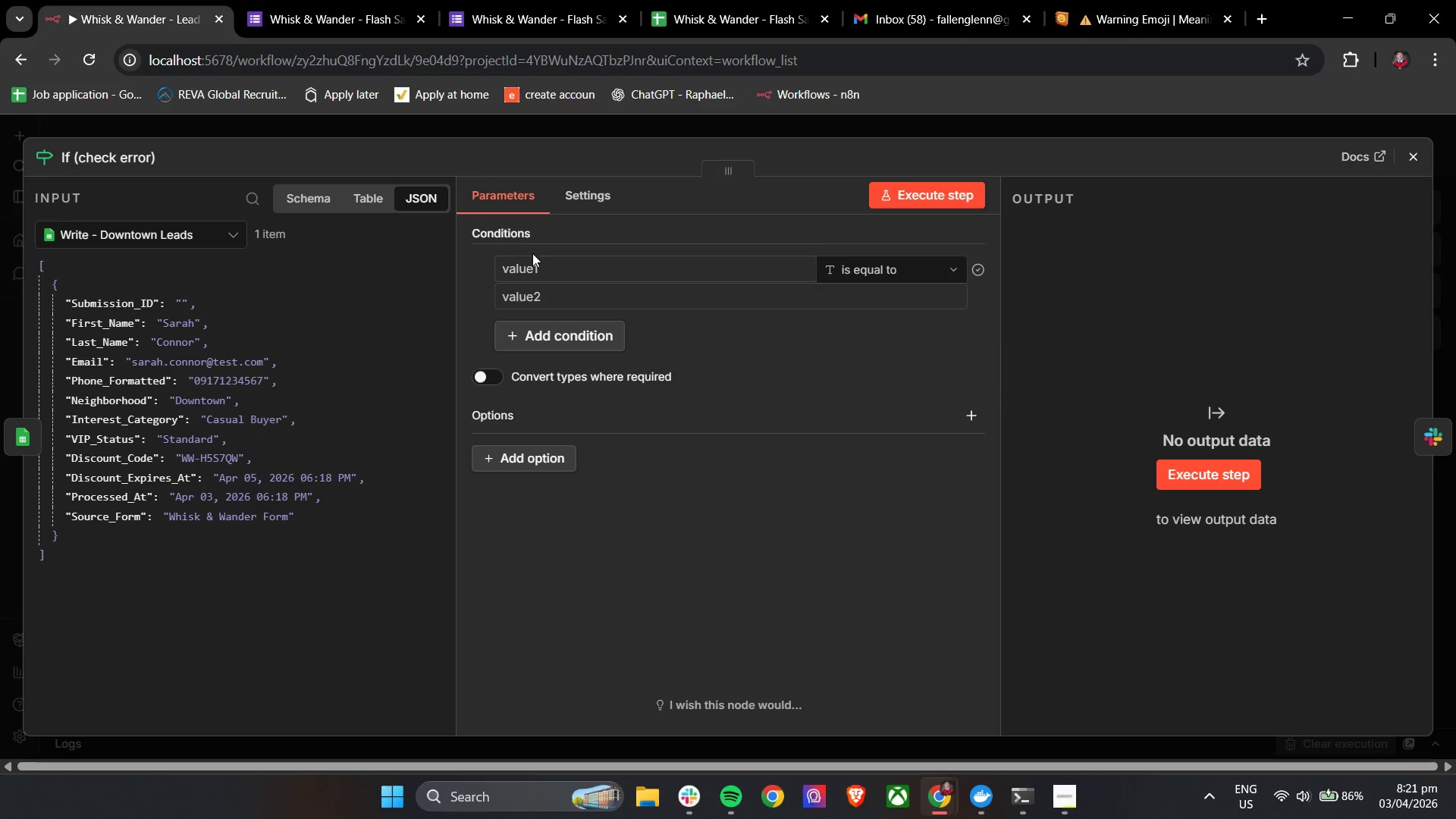 
wait(5.2)
 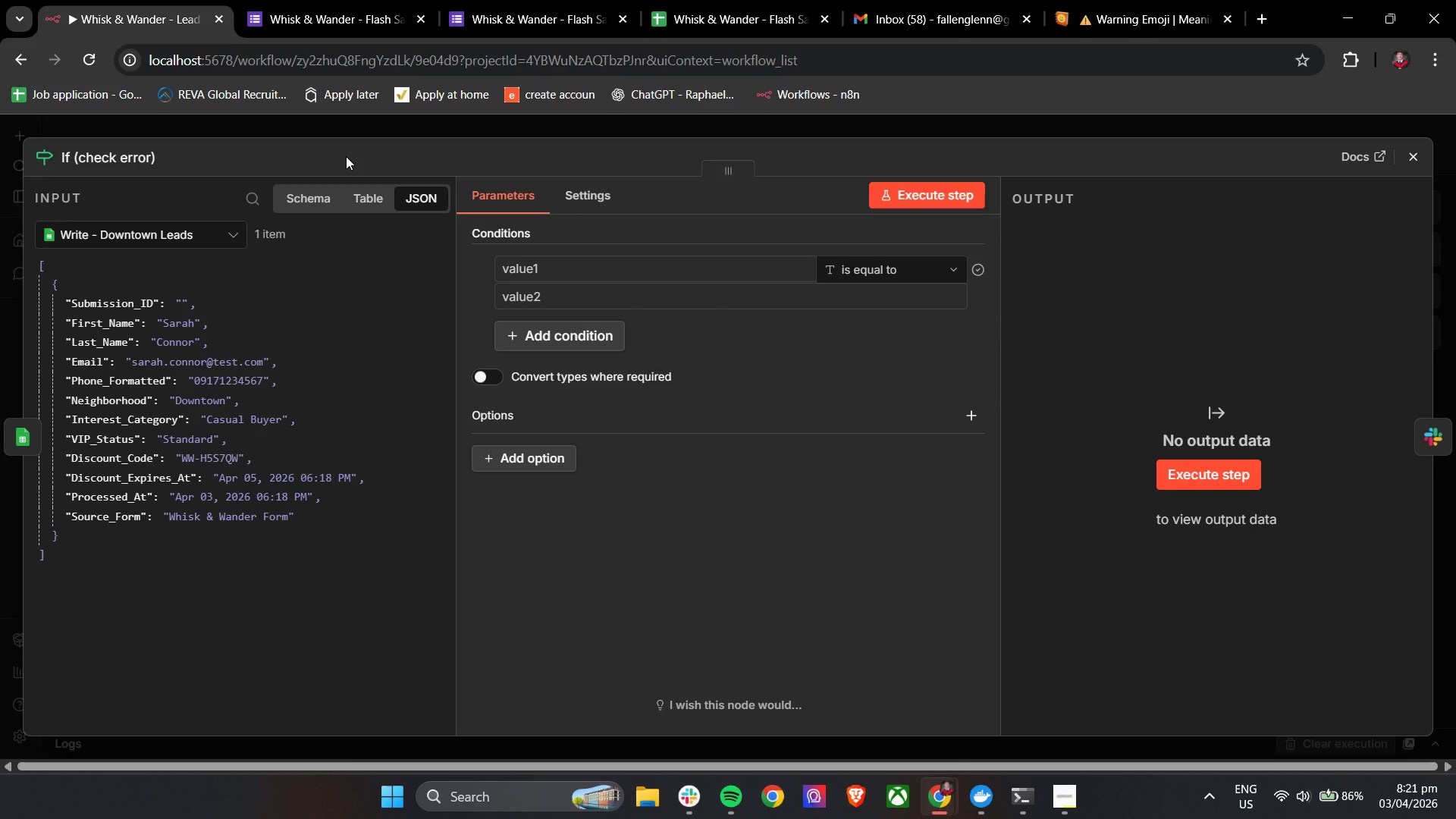 
left_click([559, 275])
 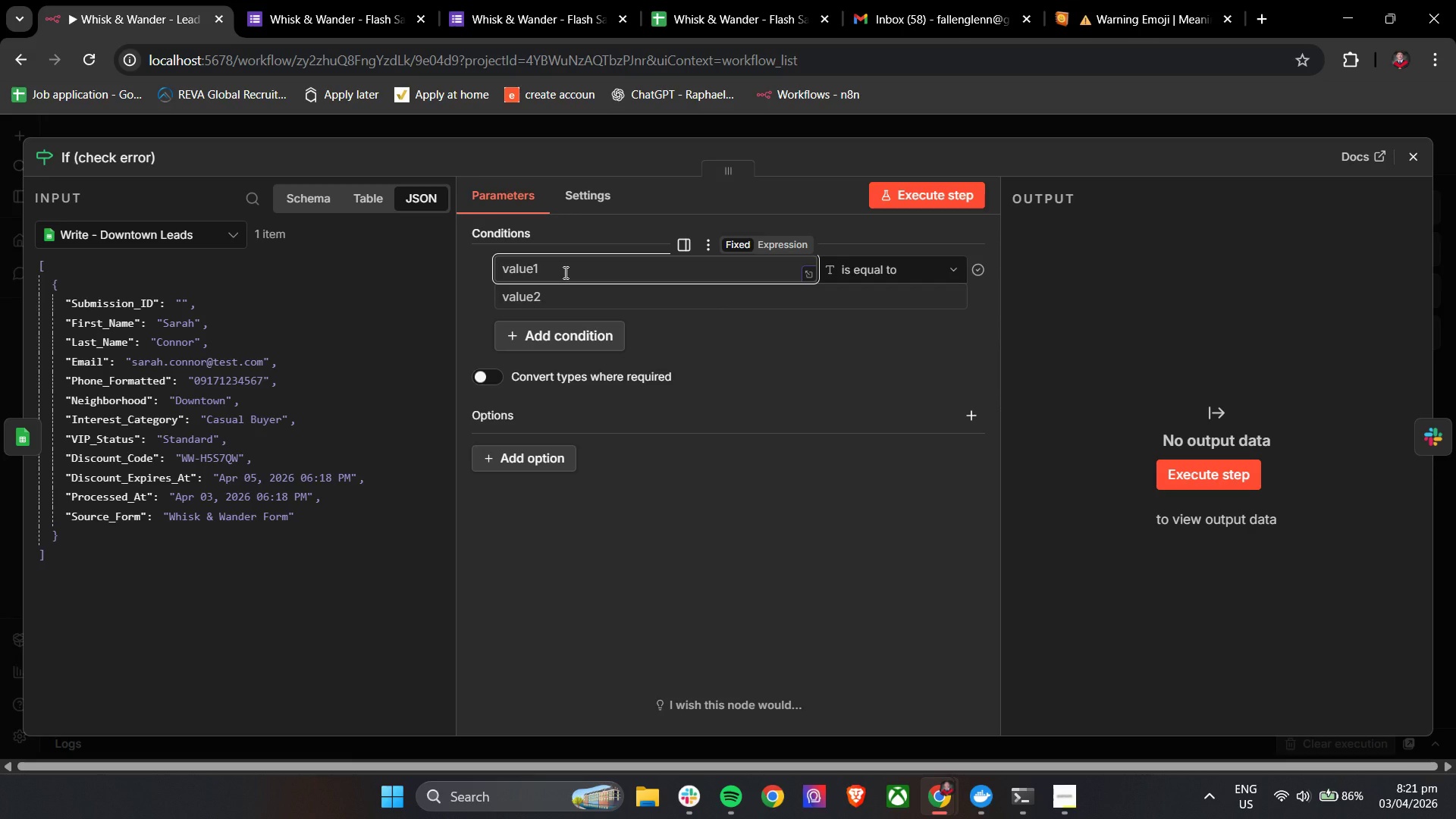 
hold_key(key=ShiftLeft, duration=1.12)
 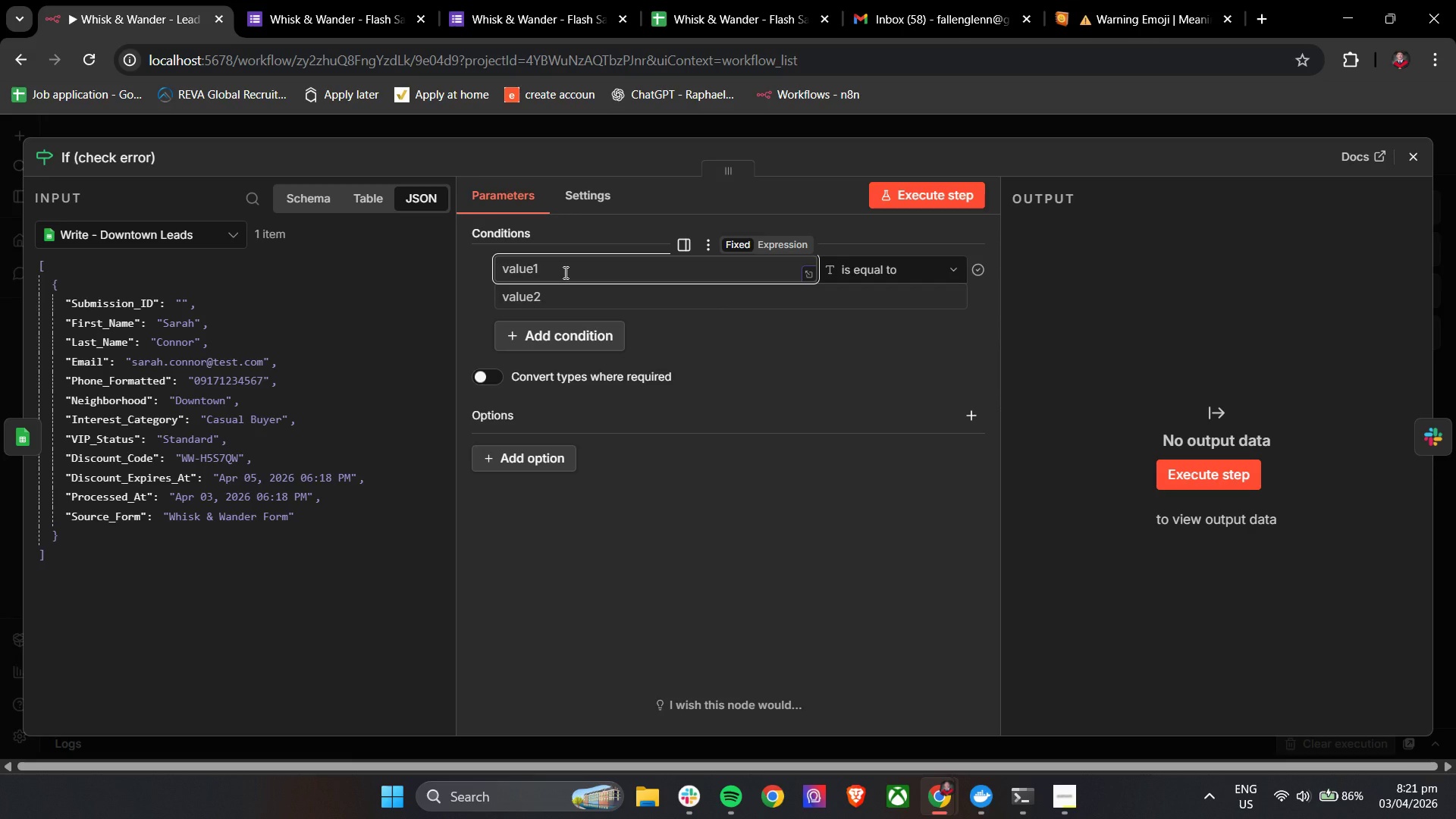 
key(Shift+BracketLeft)
 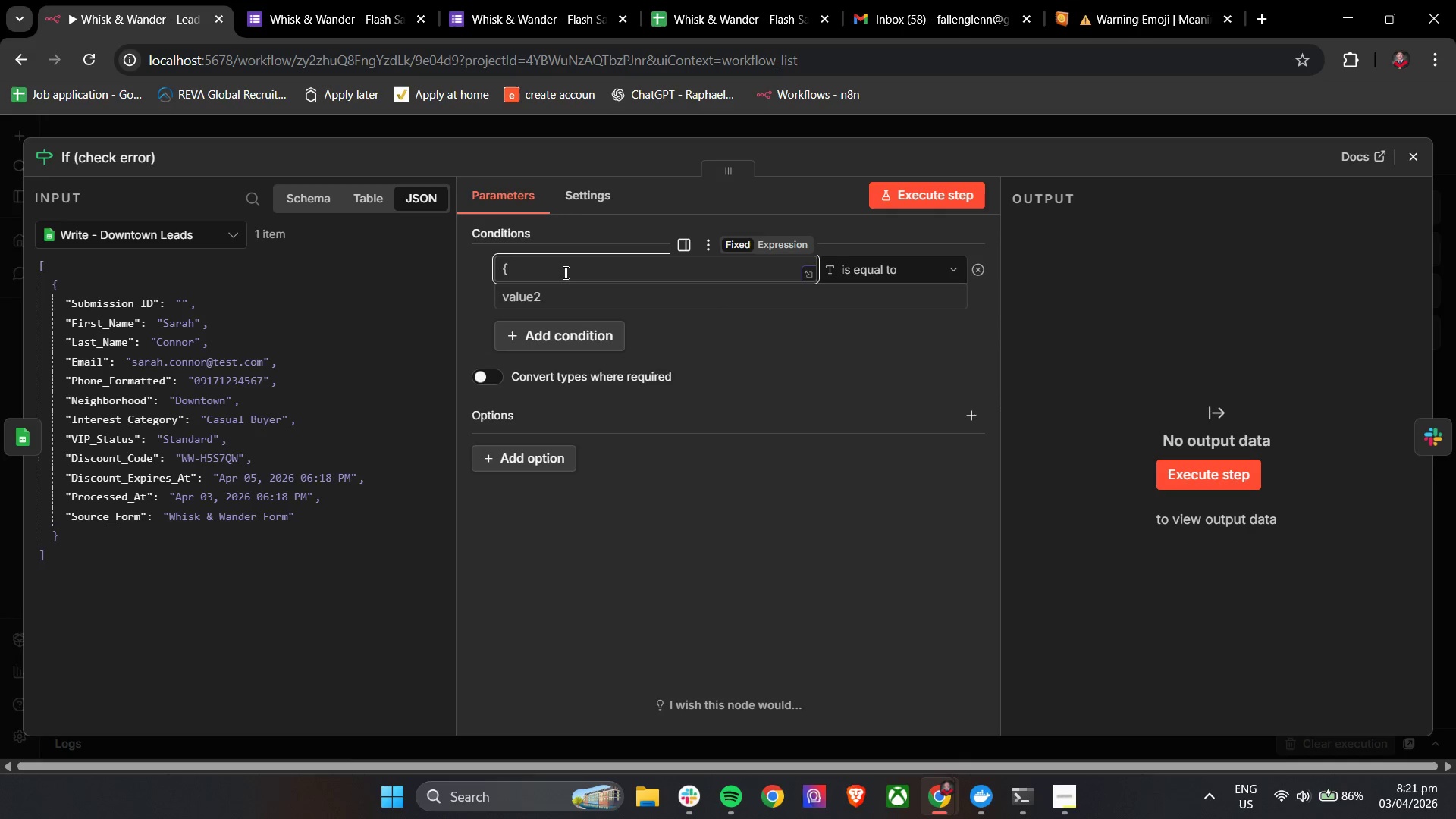 
key(Shift+BracketLeft)
 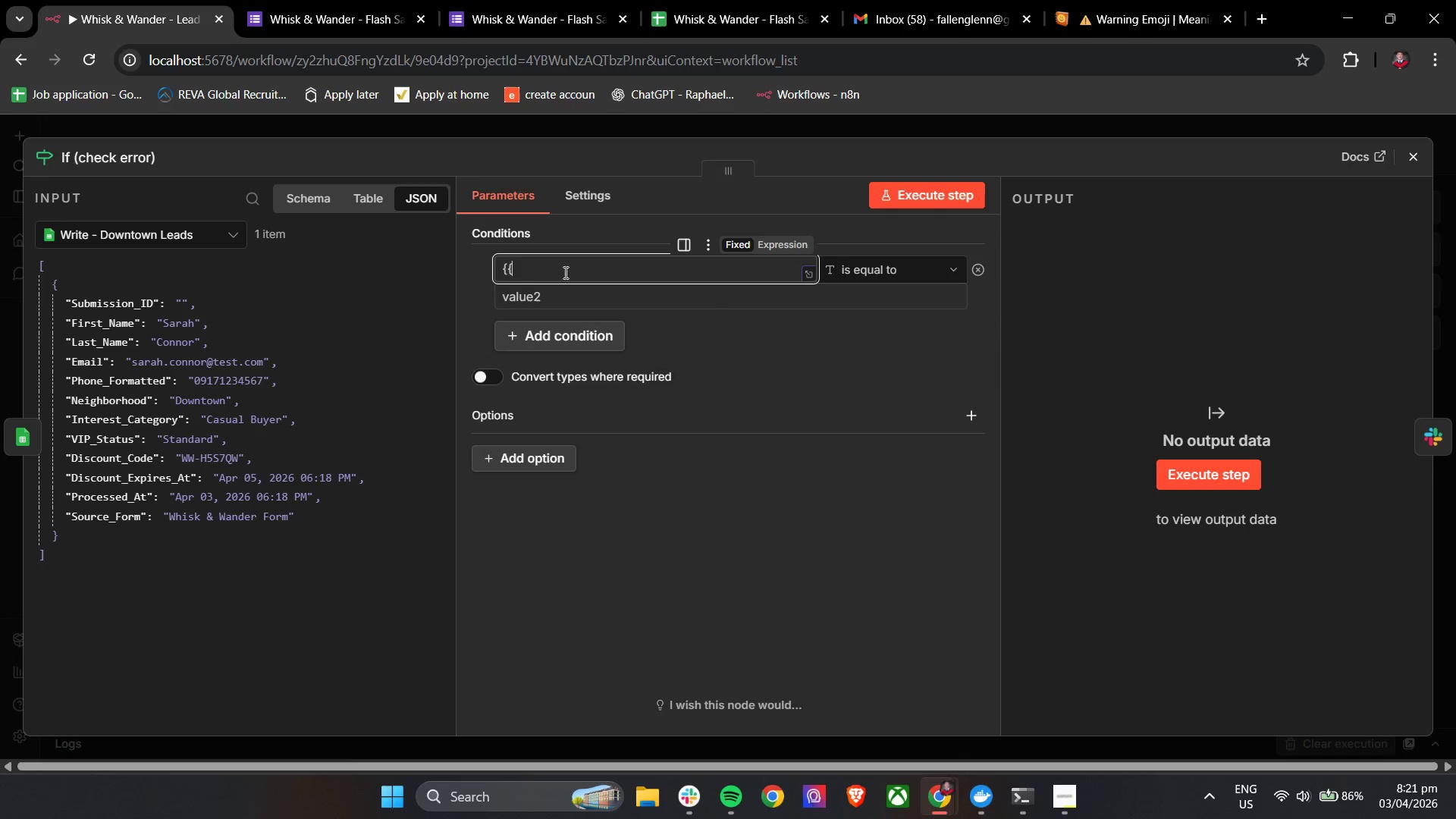 
key(Space)
 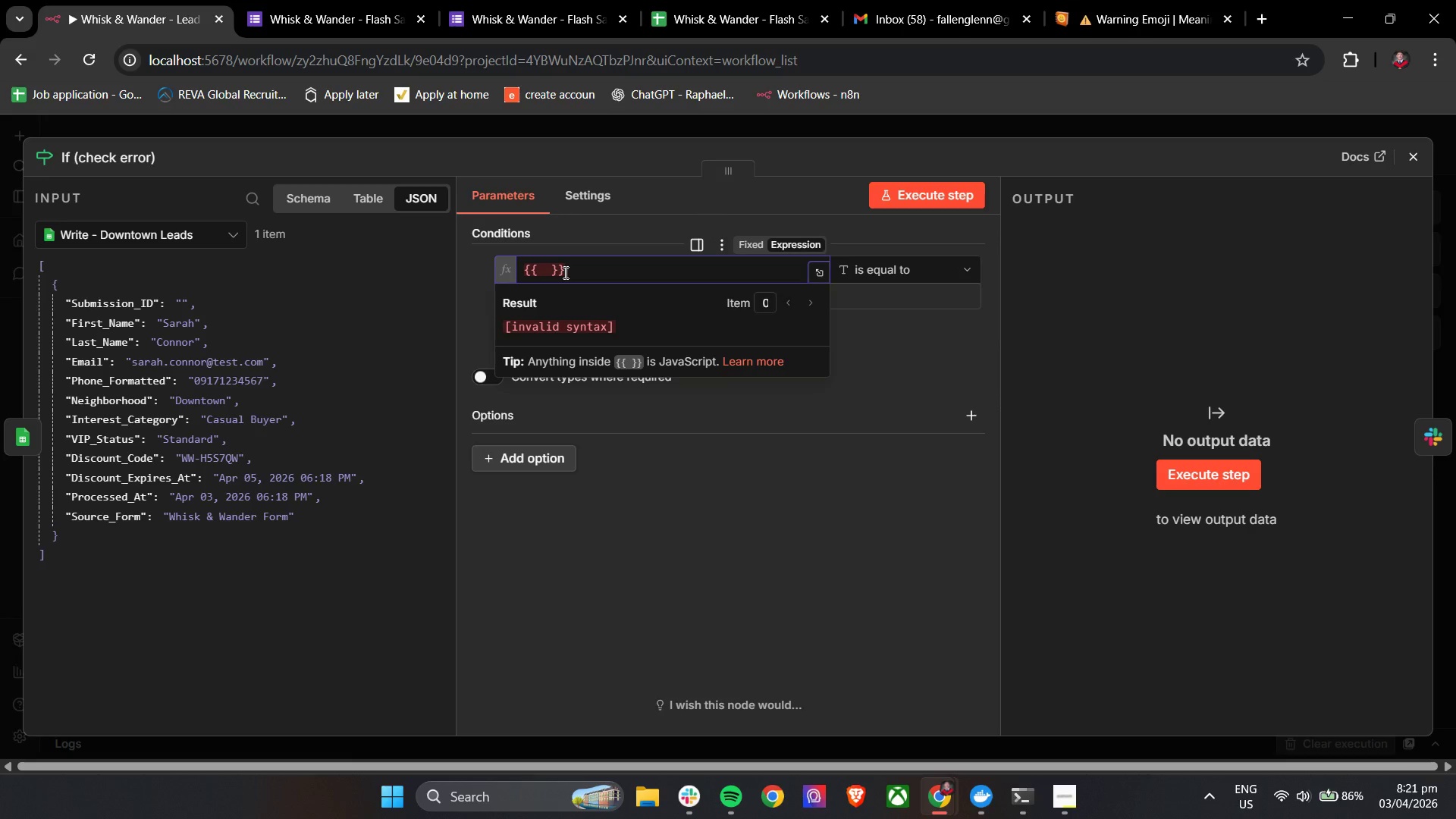 
type($json)
 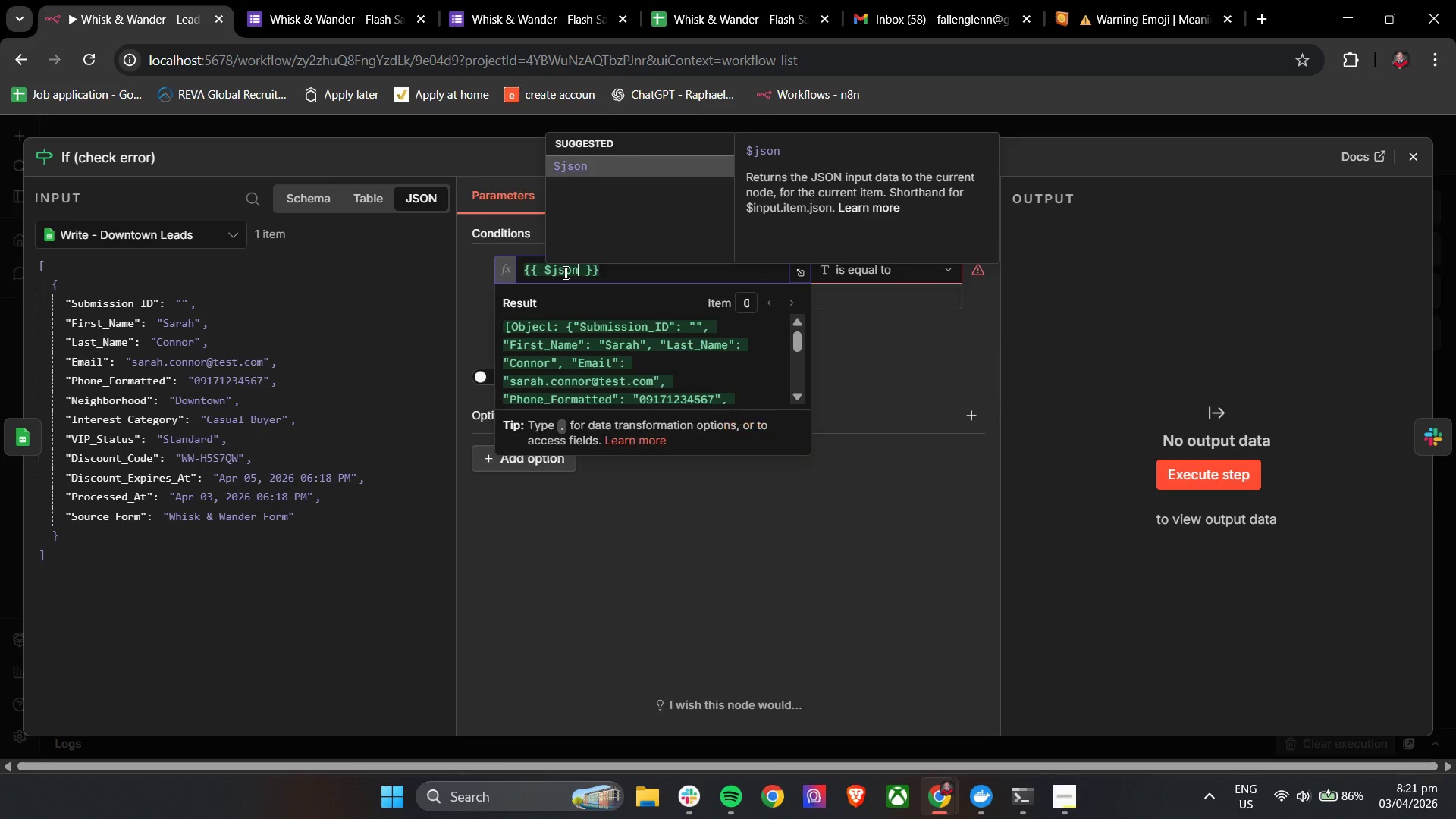 
key(Enter)
 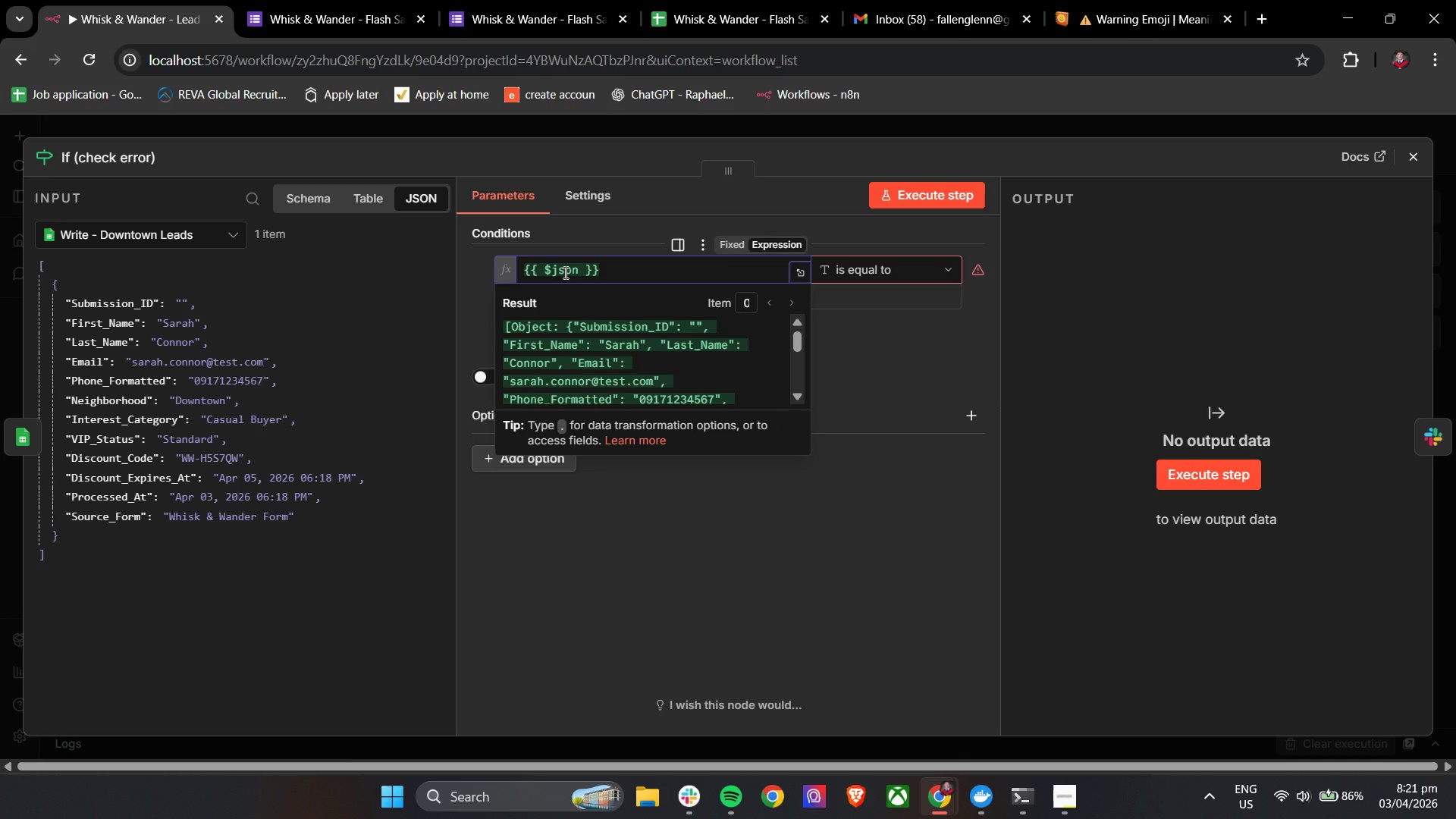 
type(['error)
 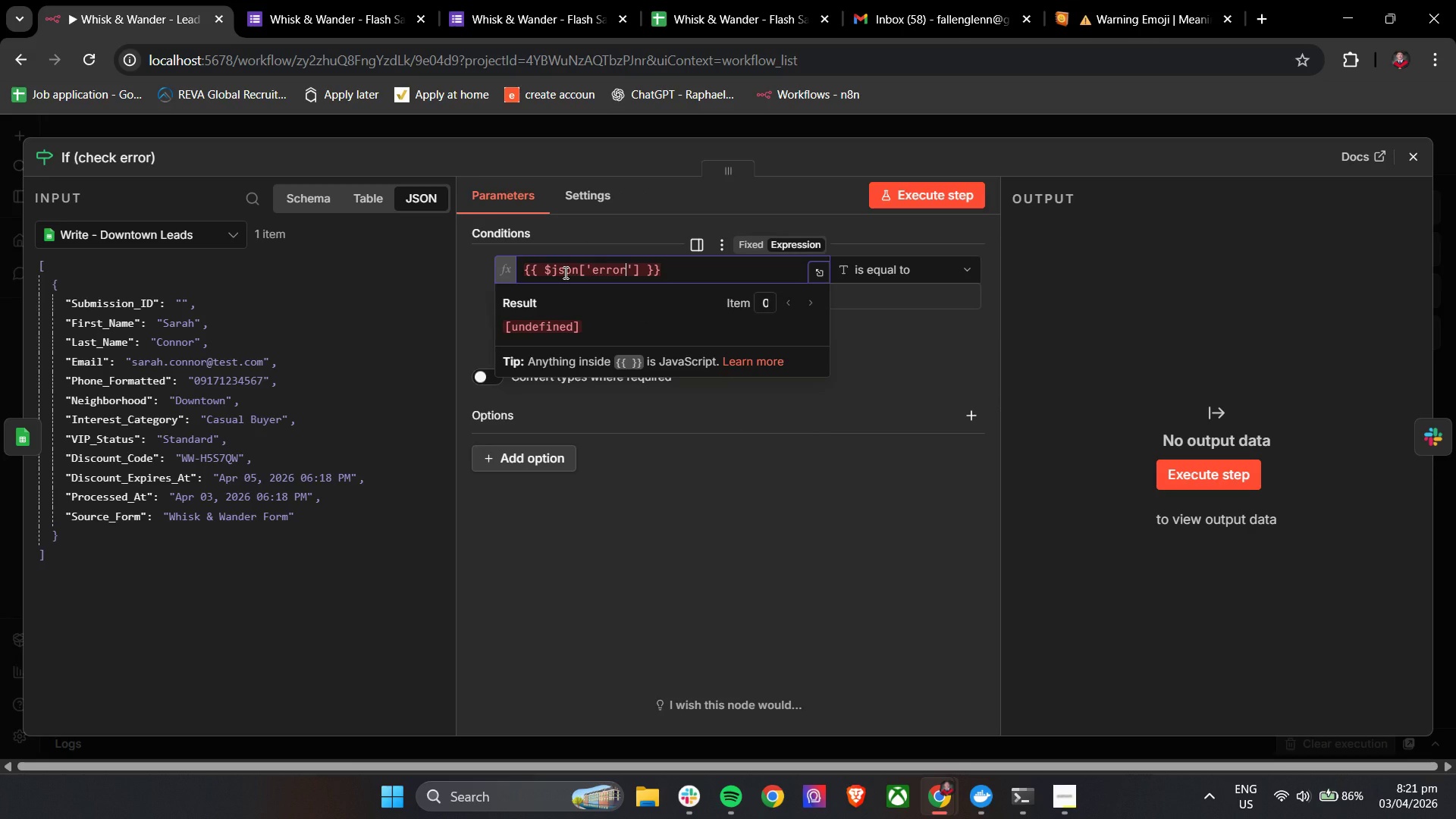 
mouse_move([879, 346])
 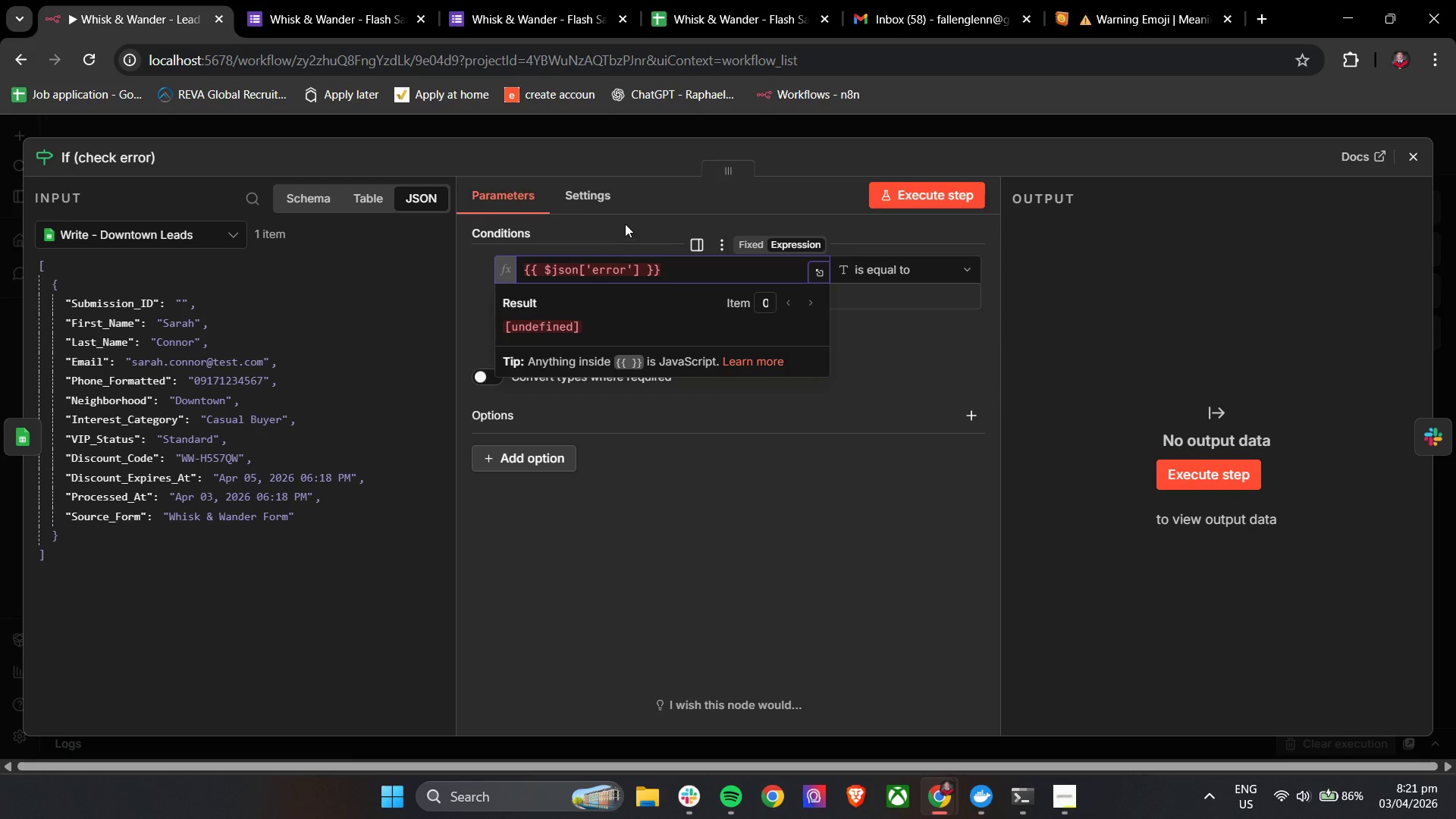 
left_click([626, 221])
 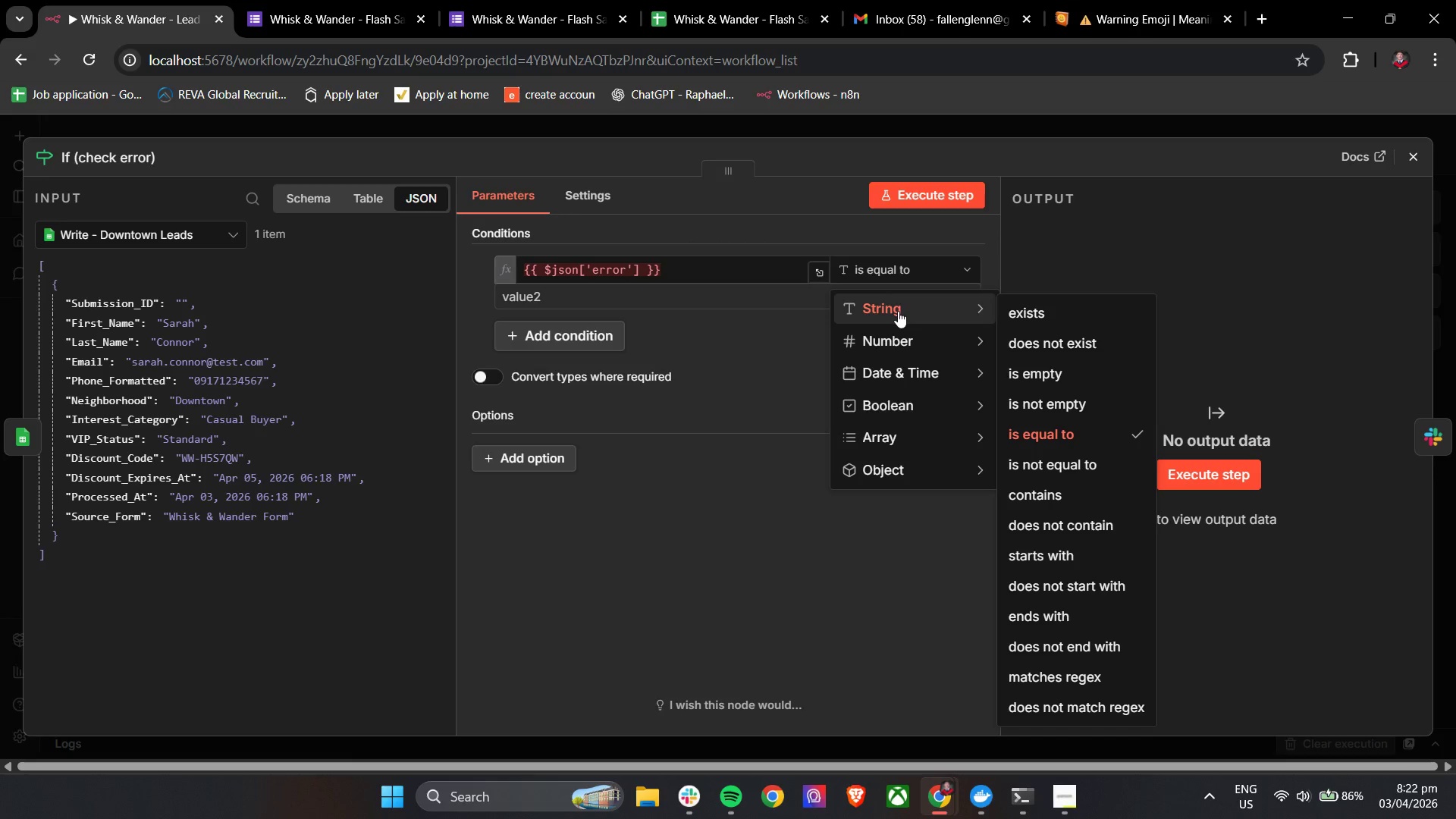 
left_click([1013, 315])
 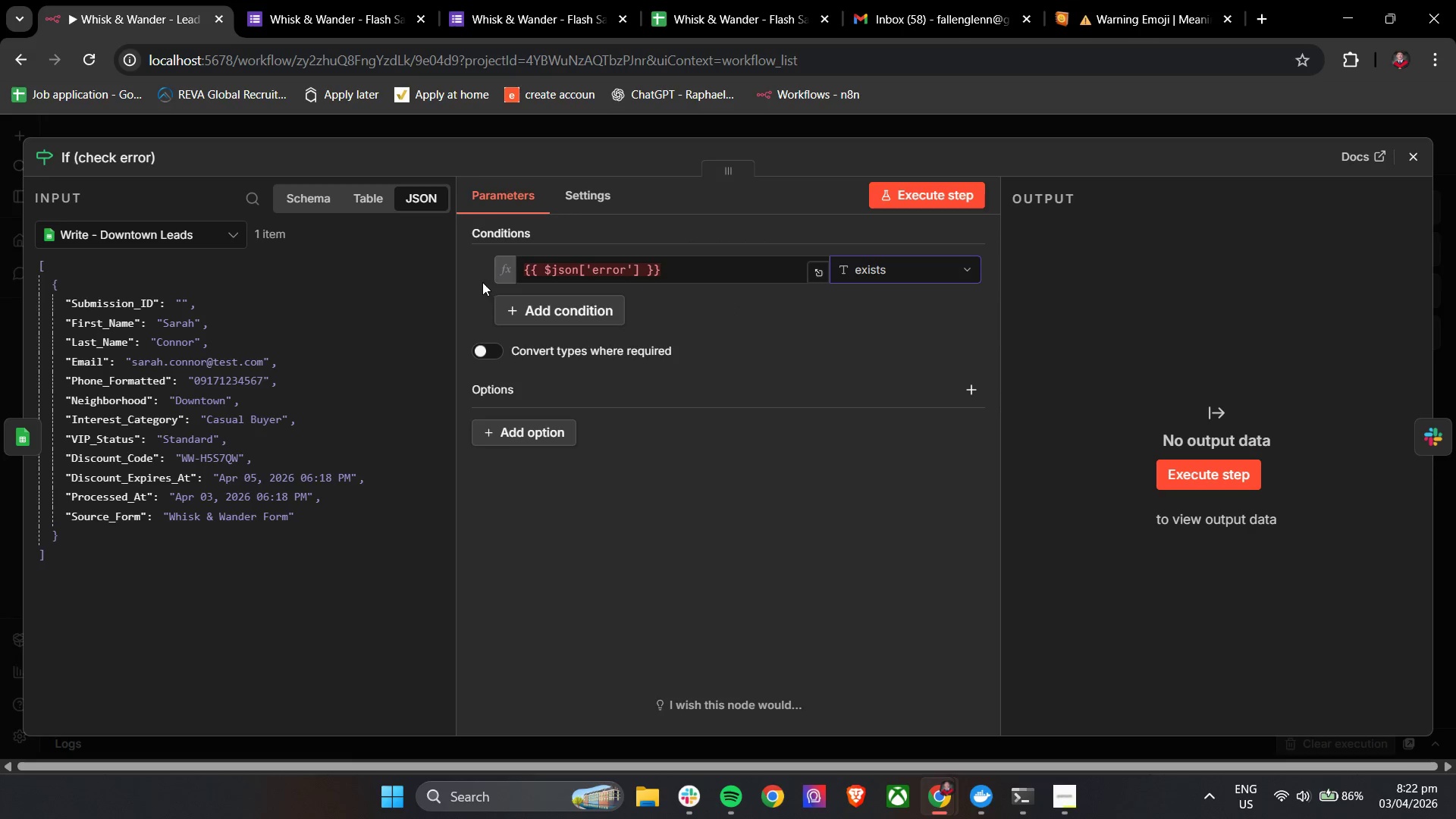 
left_click([475, 278])
 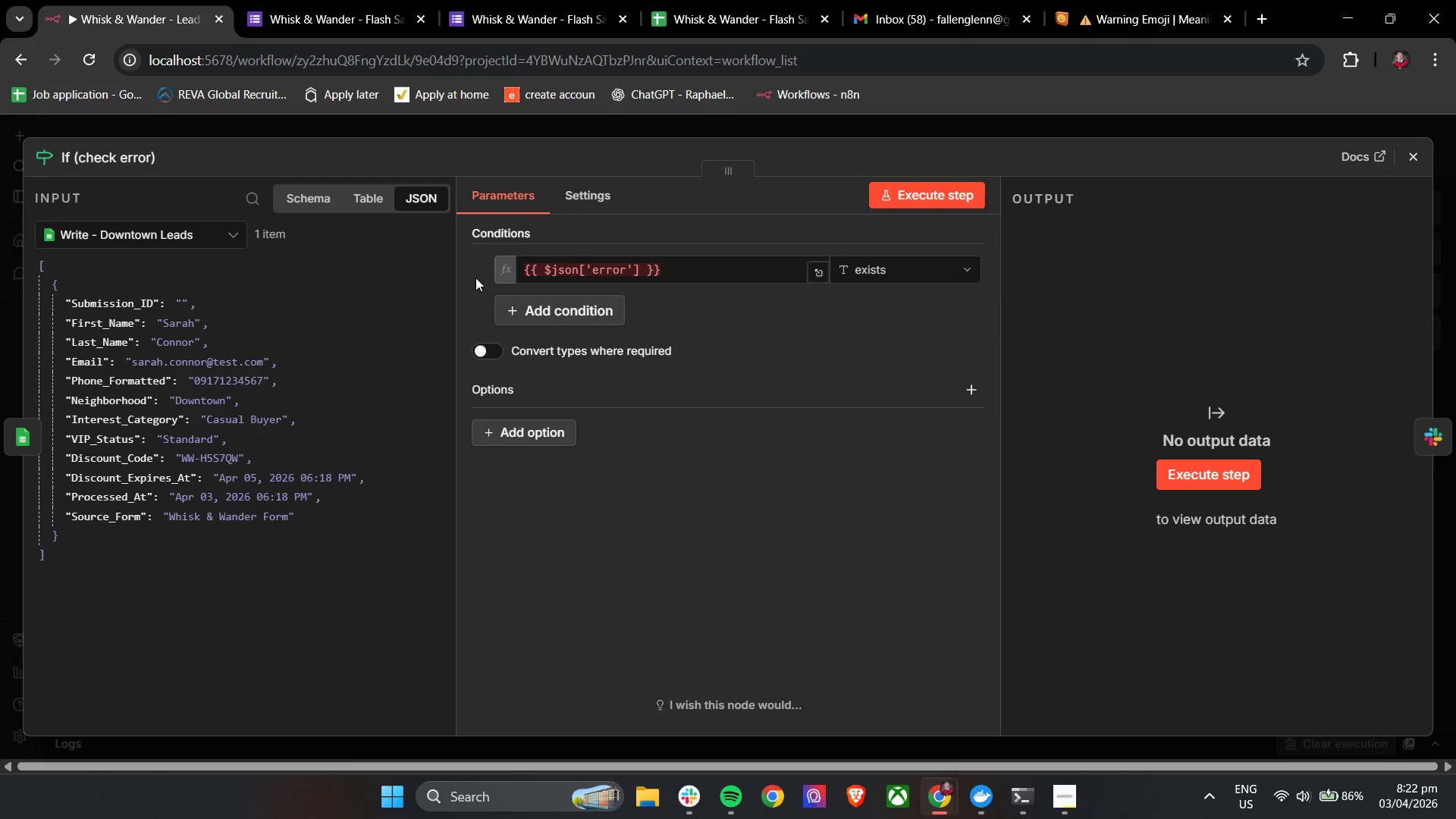 
wait(11.88)
 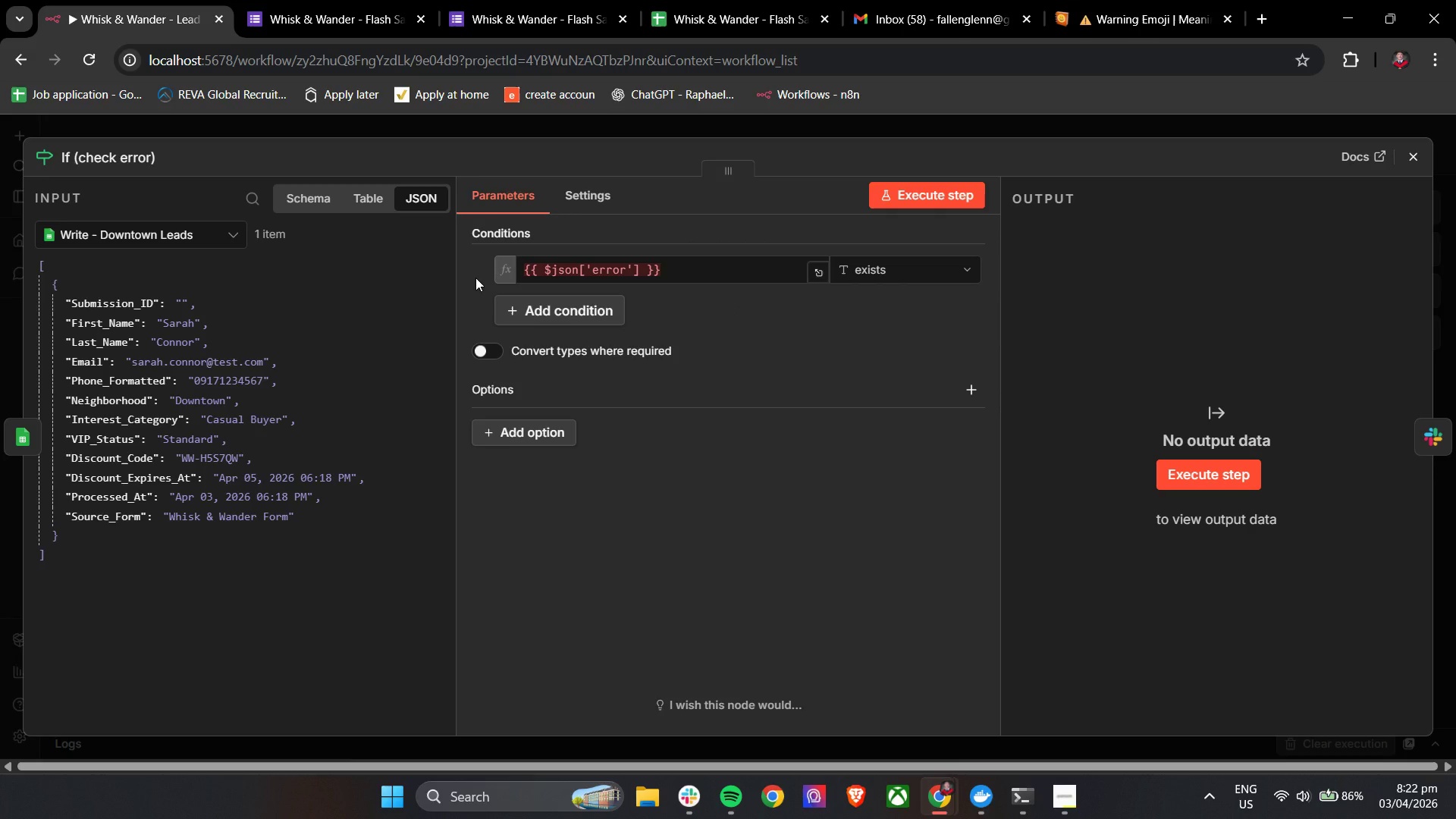 
left_click([642, 266])
 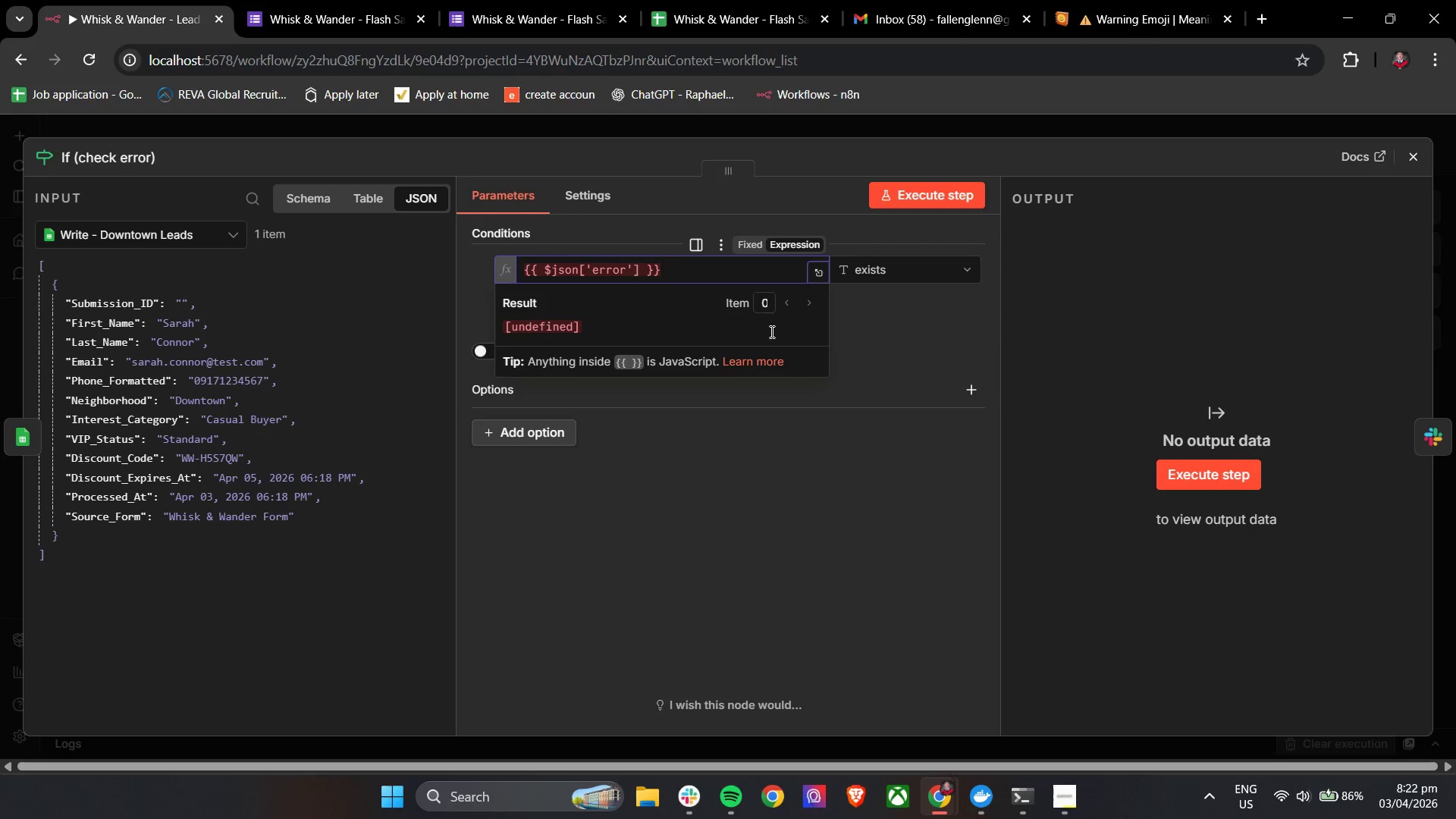 
key(Space)
 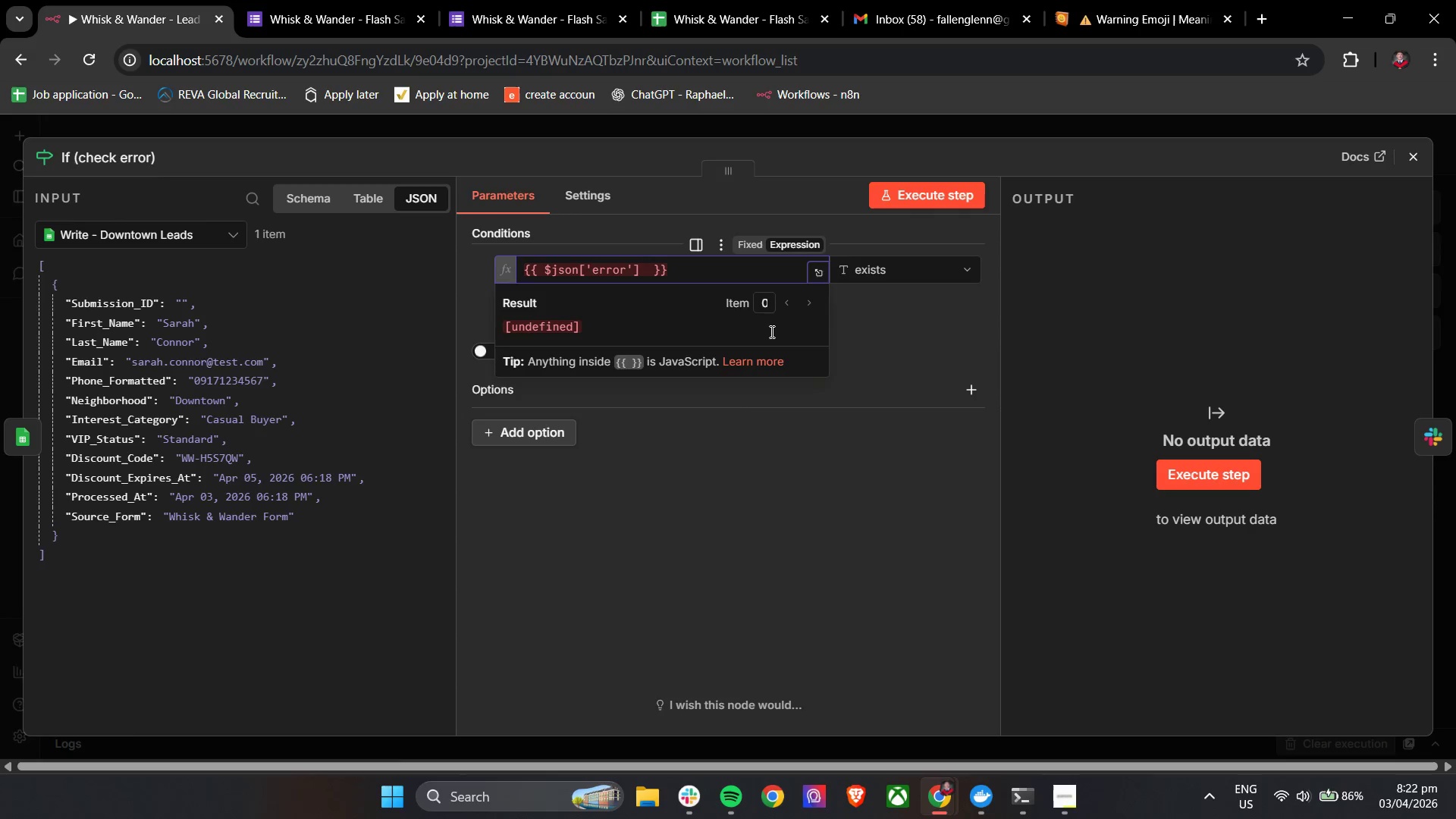 
hold_key(key=ShiftLeft, duration=1.5)
 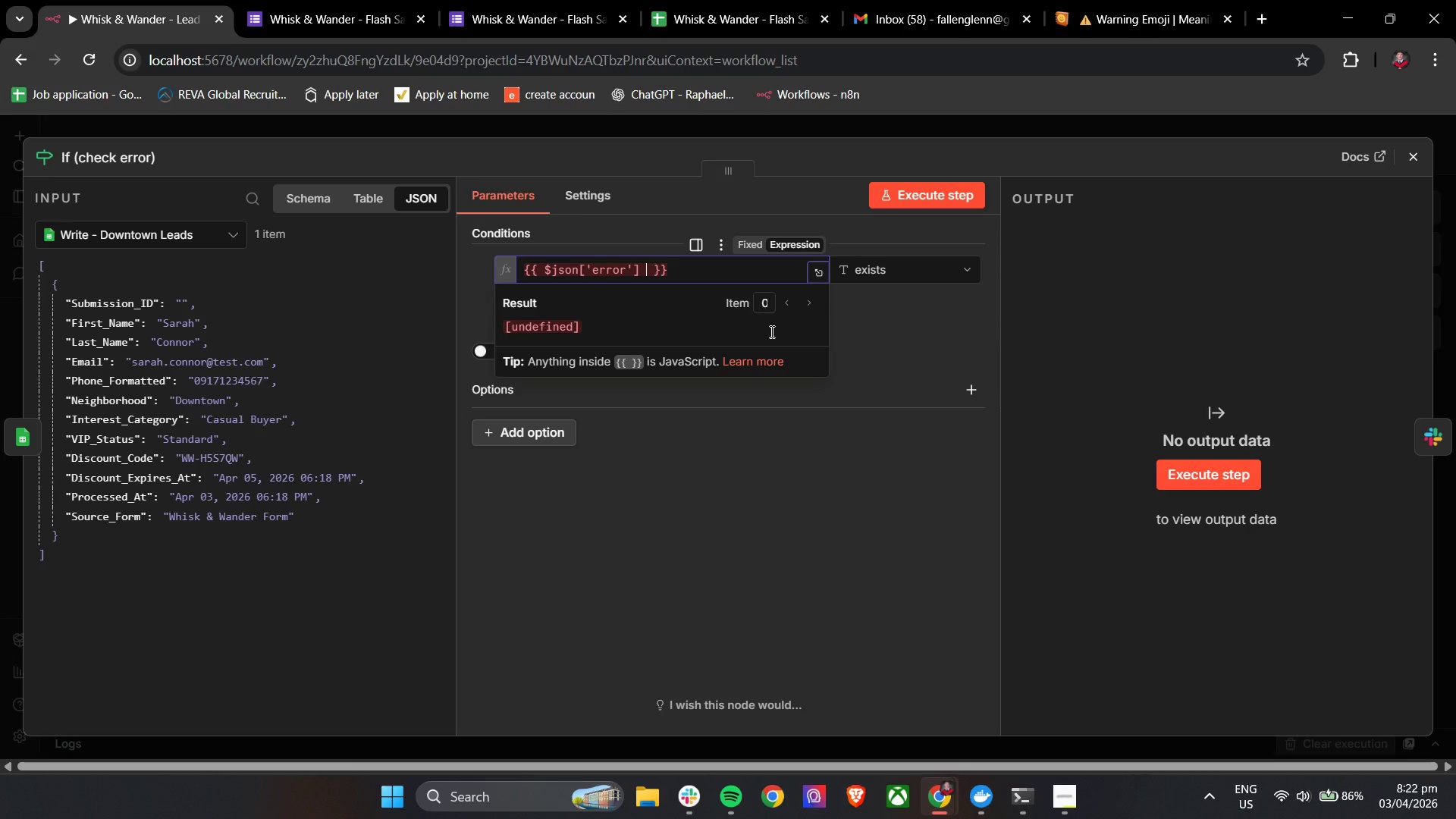 
type(!== unde)
 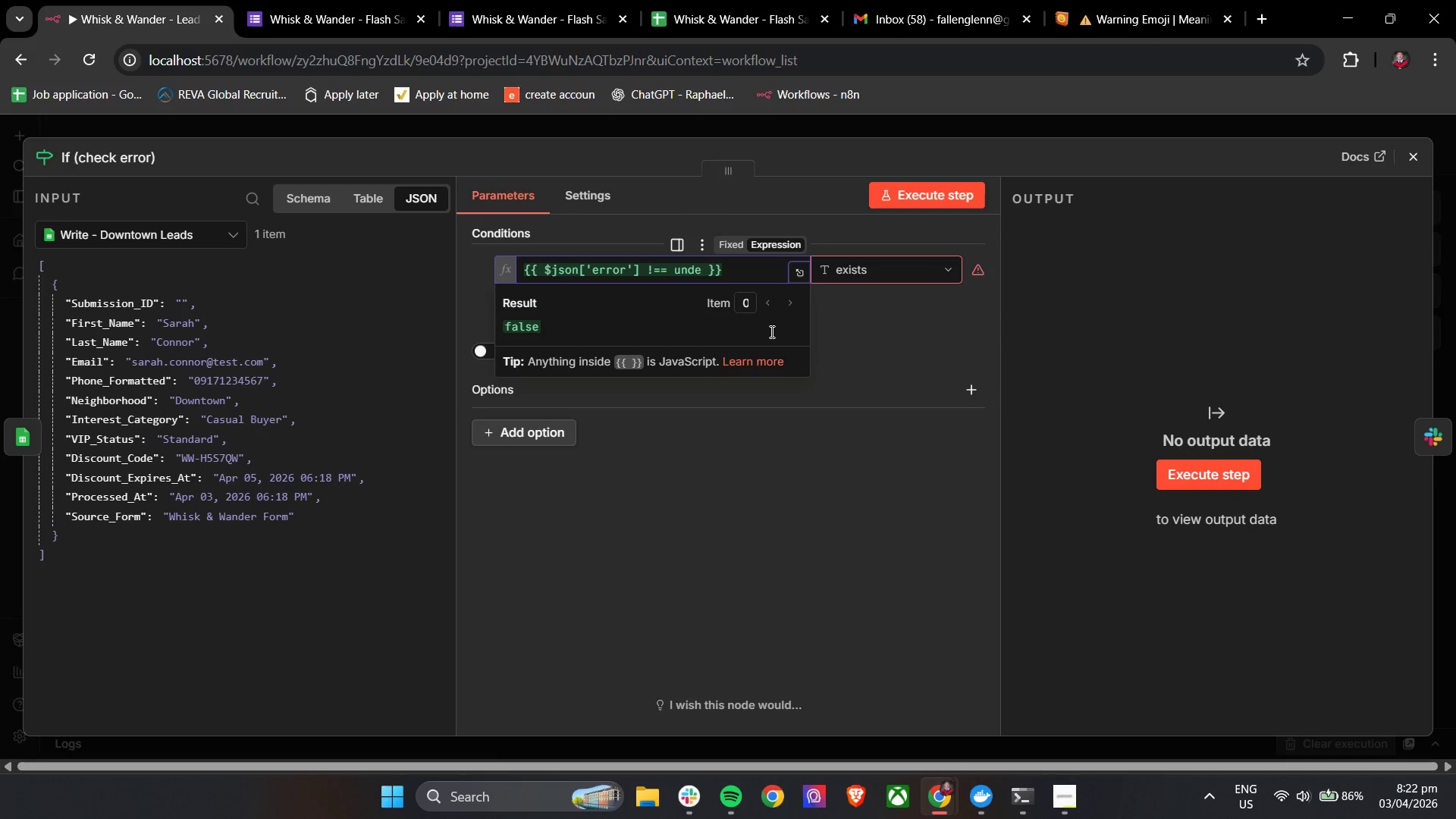 
wait(5.16)
 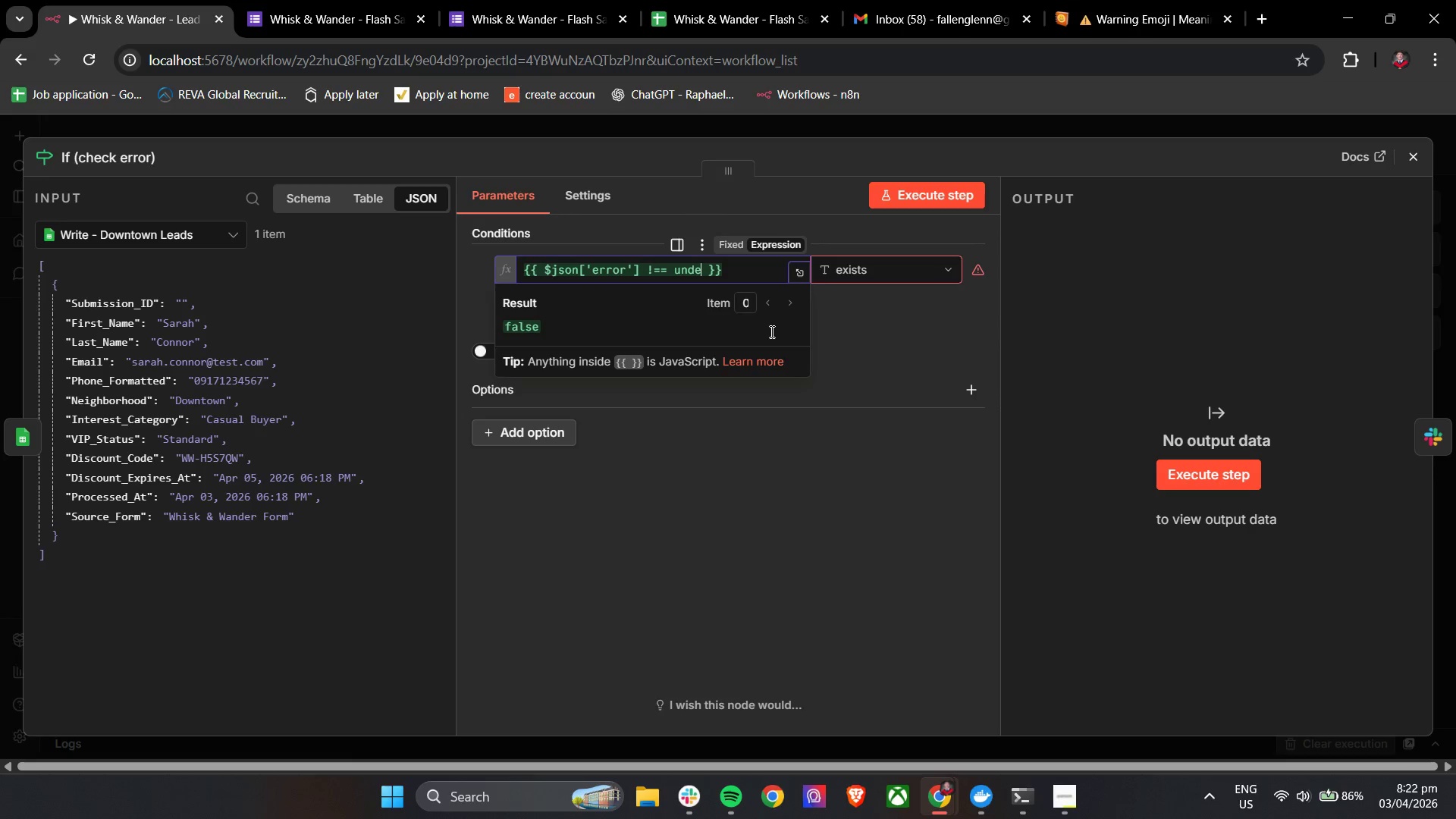 
type(fined)
 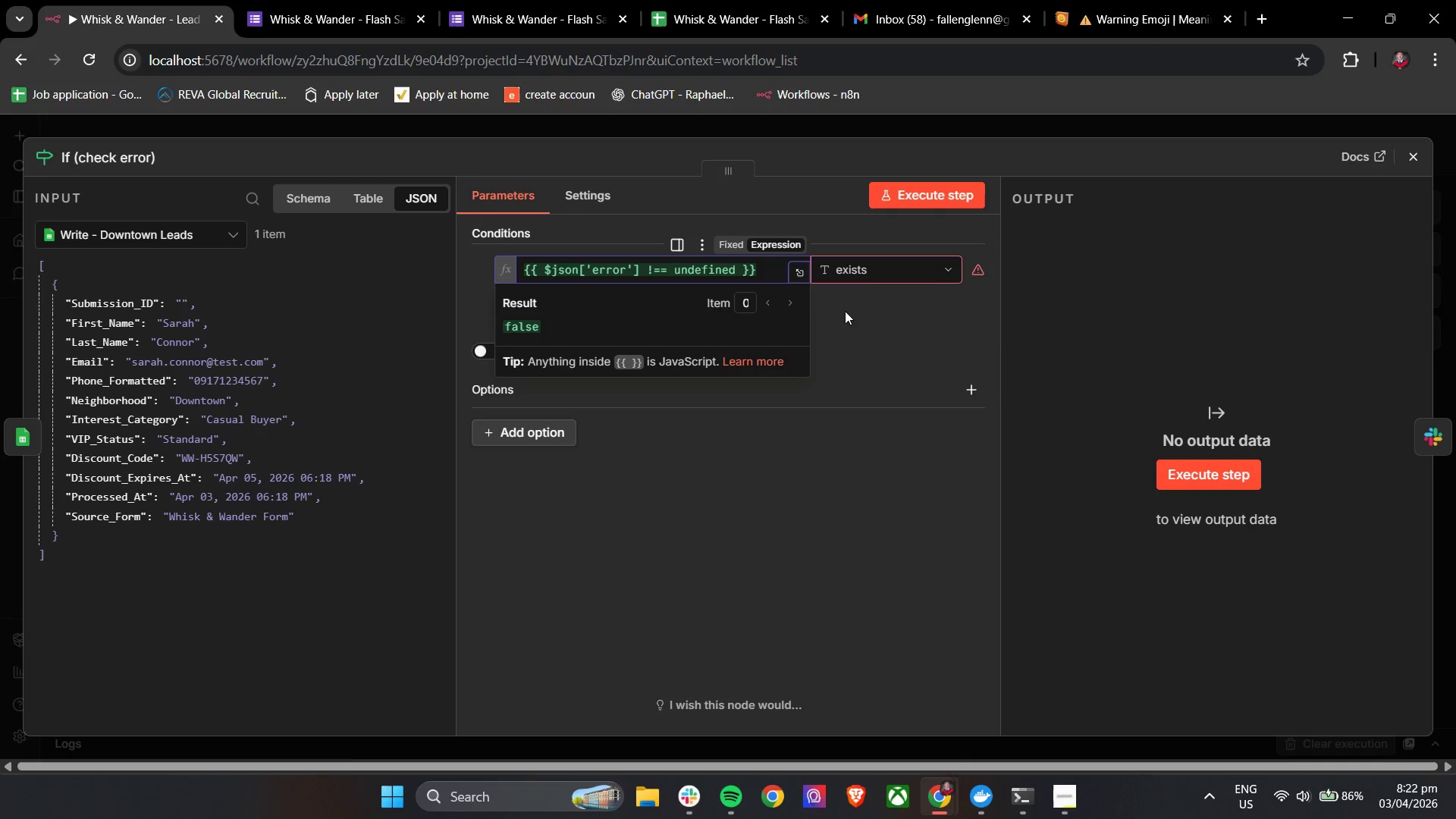 
left_click([880, 318])
 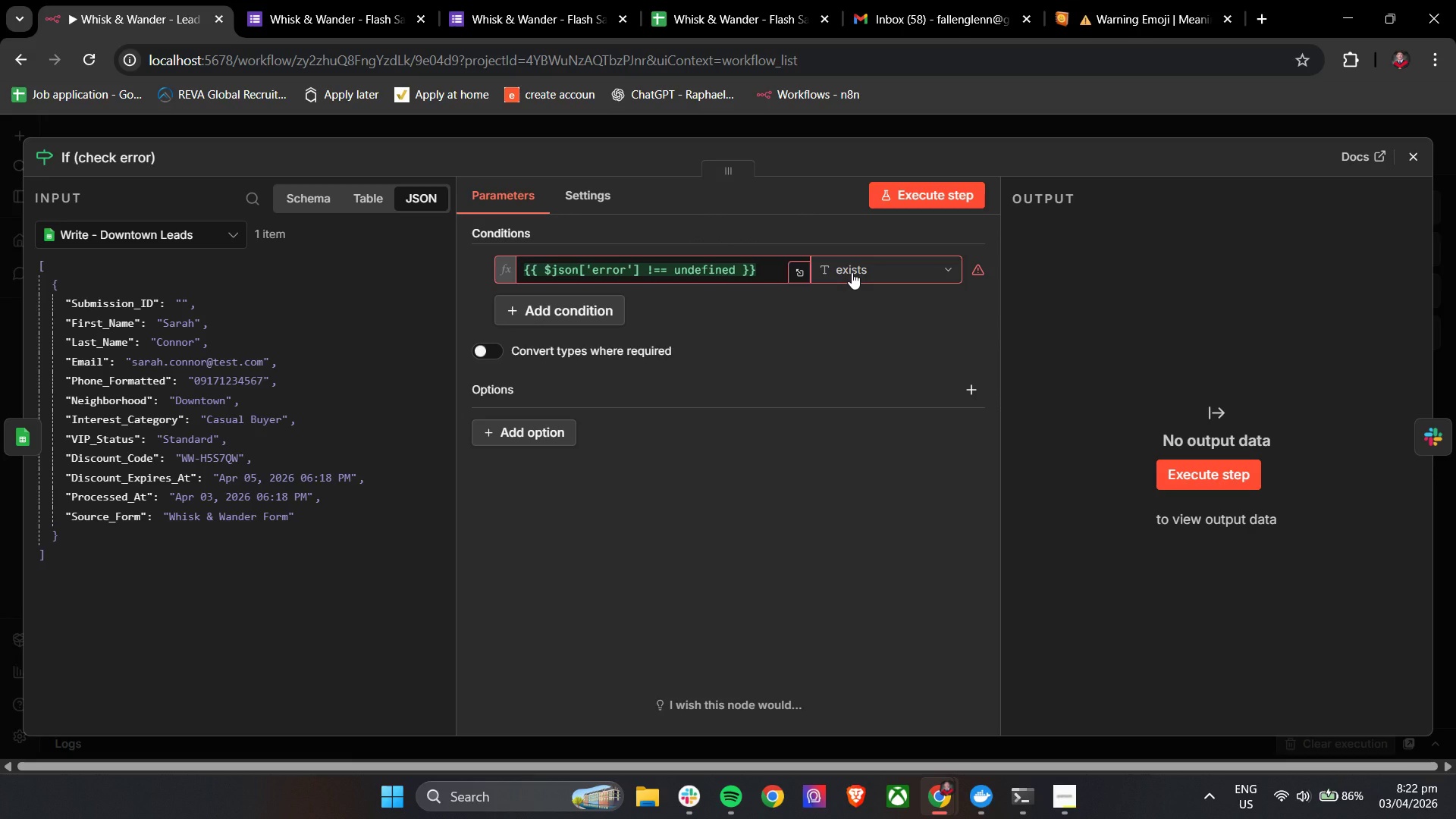 
left_click([852, 272])
 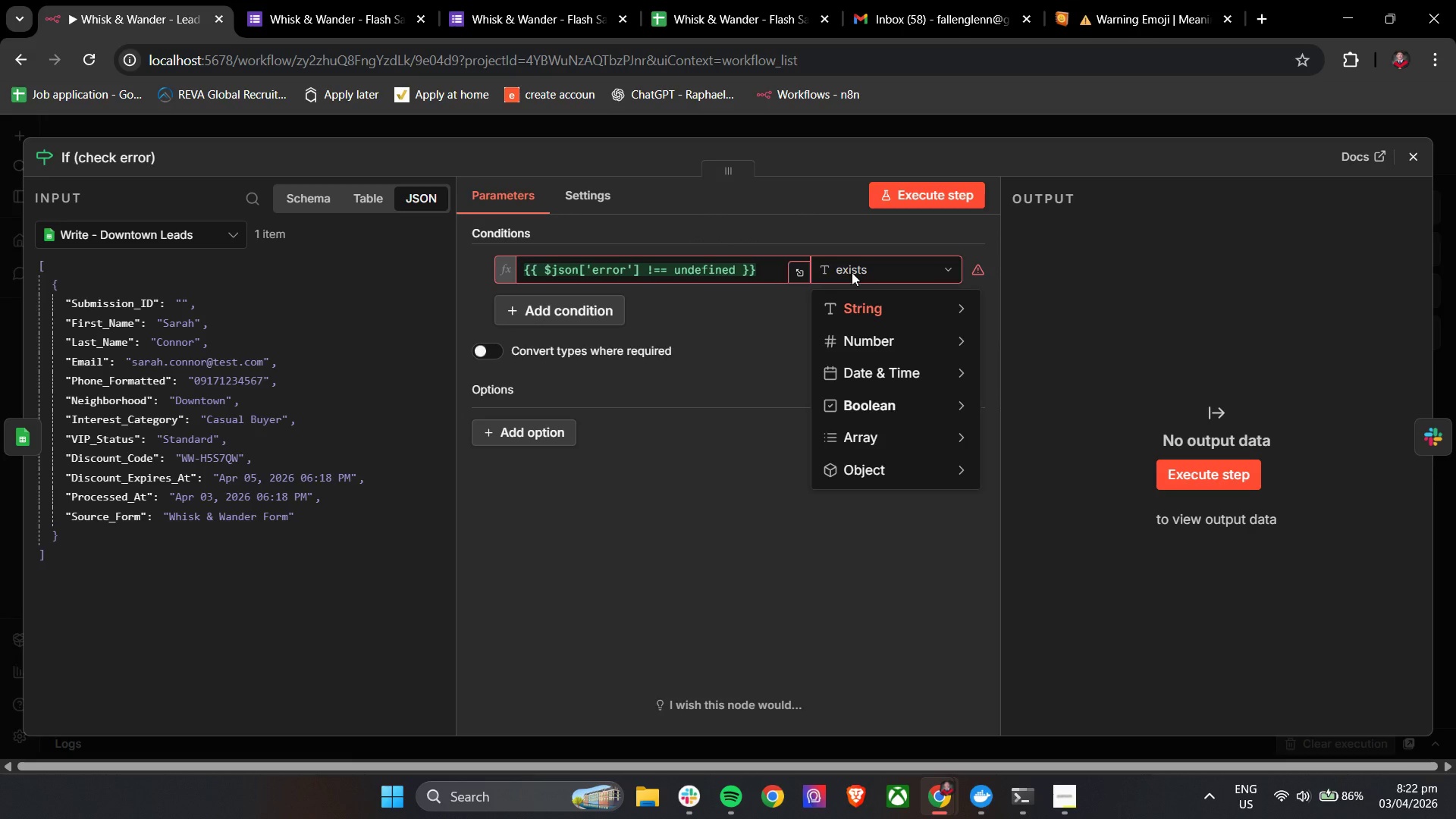 
left_click([852, 272])
 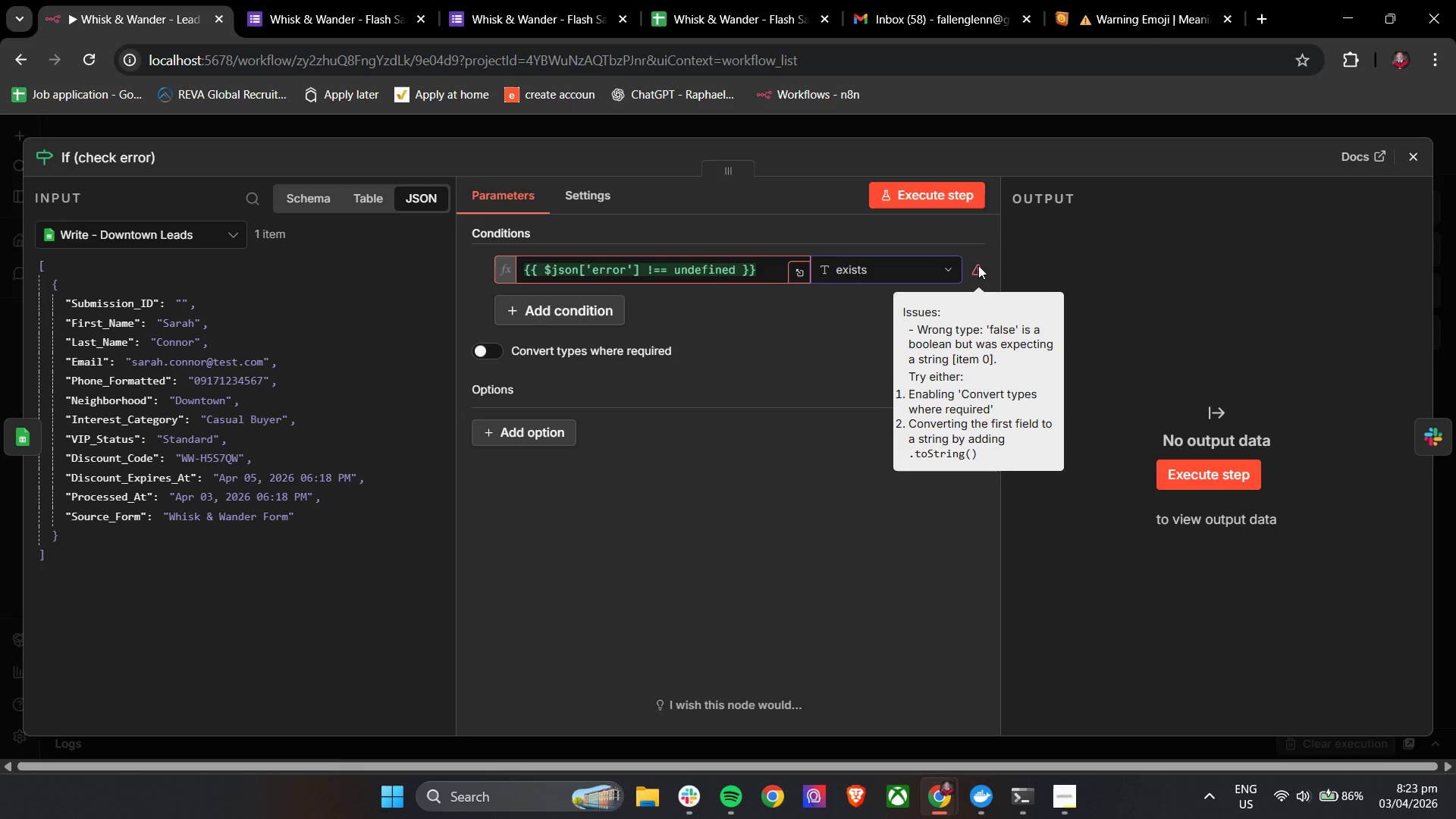 
wait(41.97)
 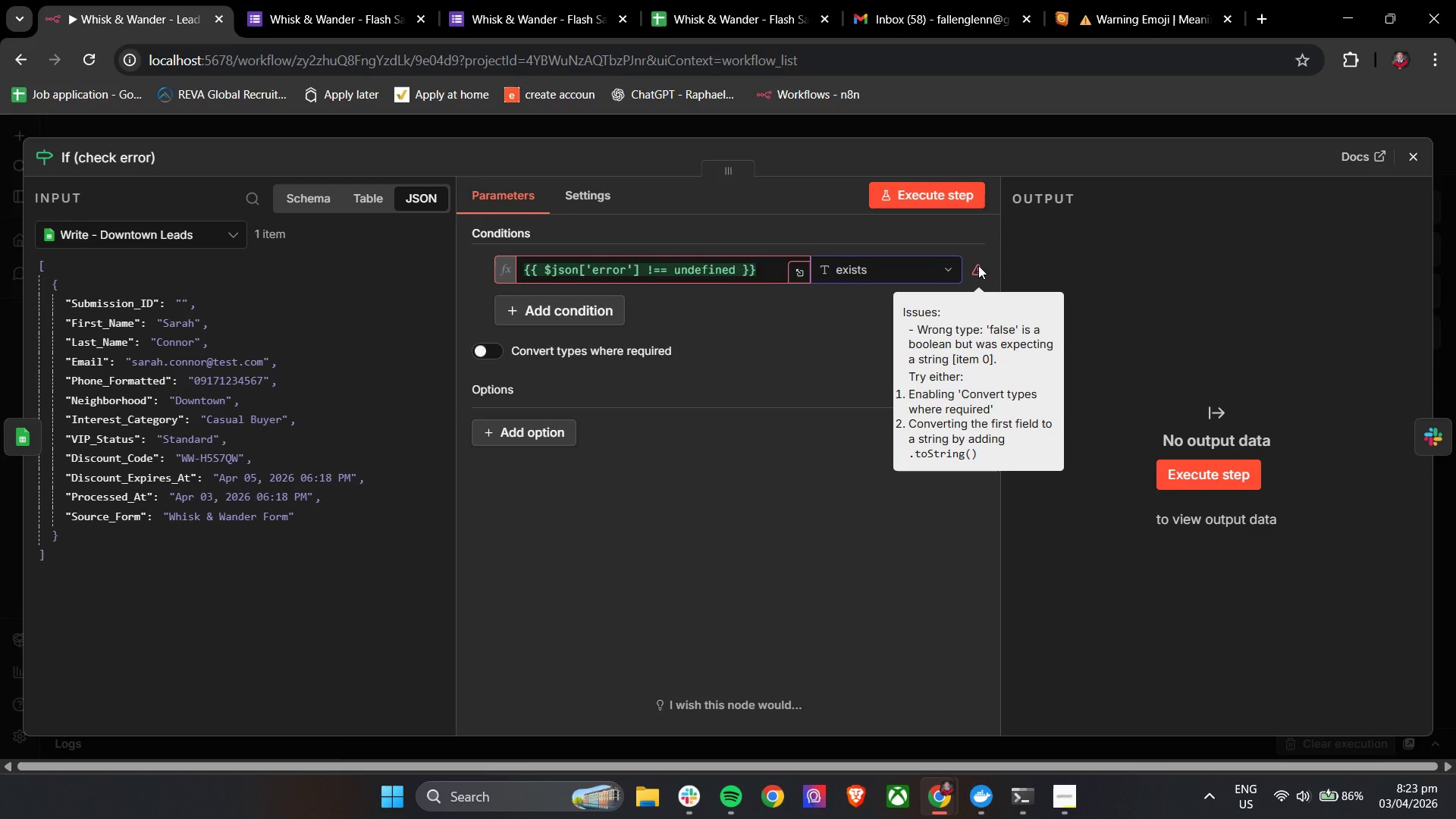 
left_click([901, 258])
 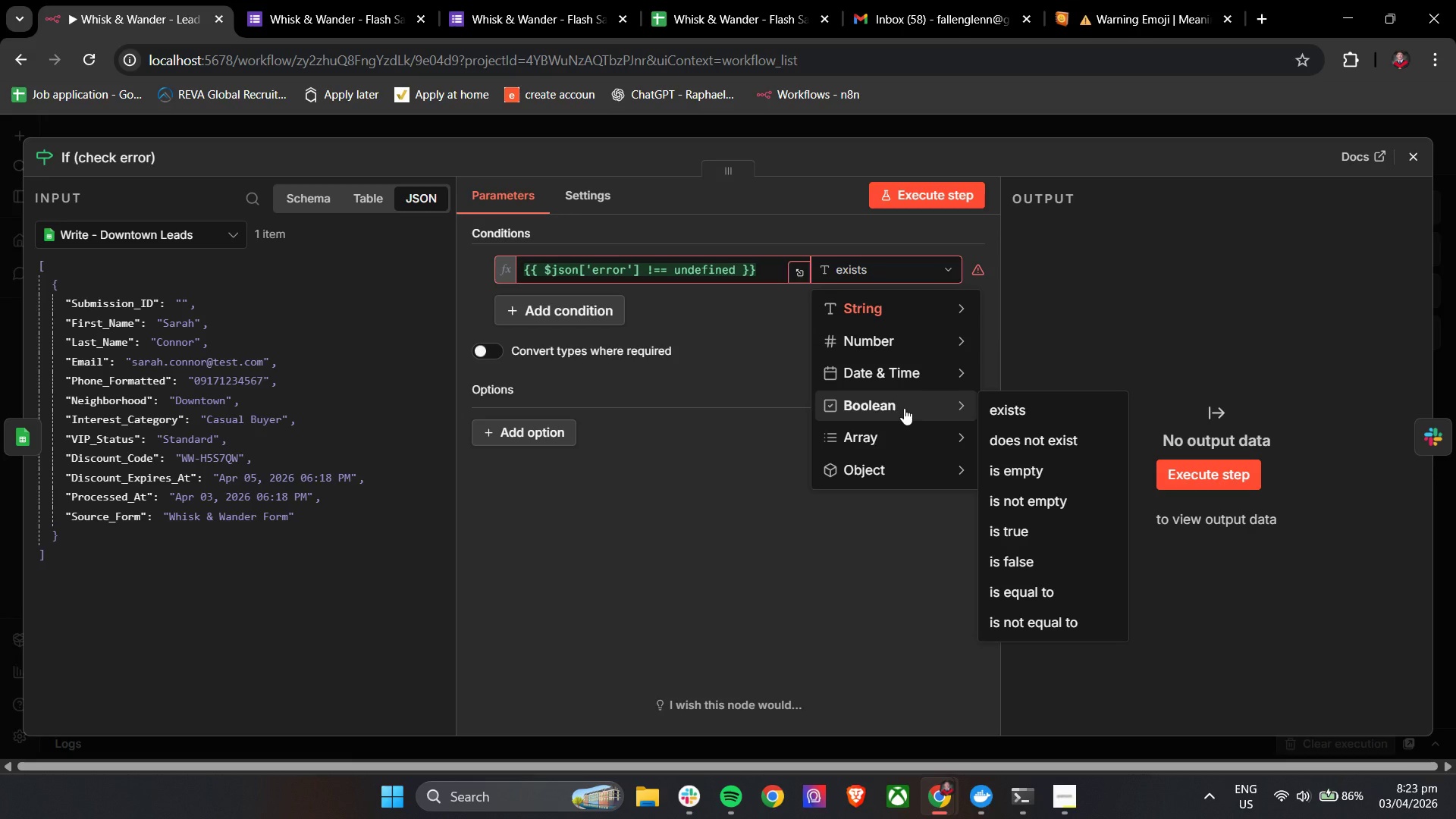 
wait(23.86)
 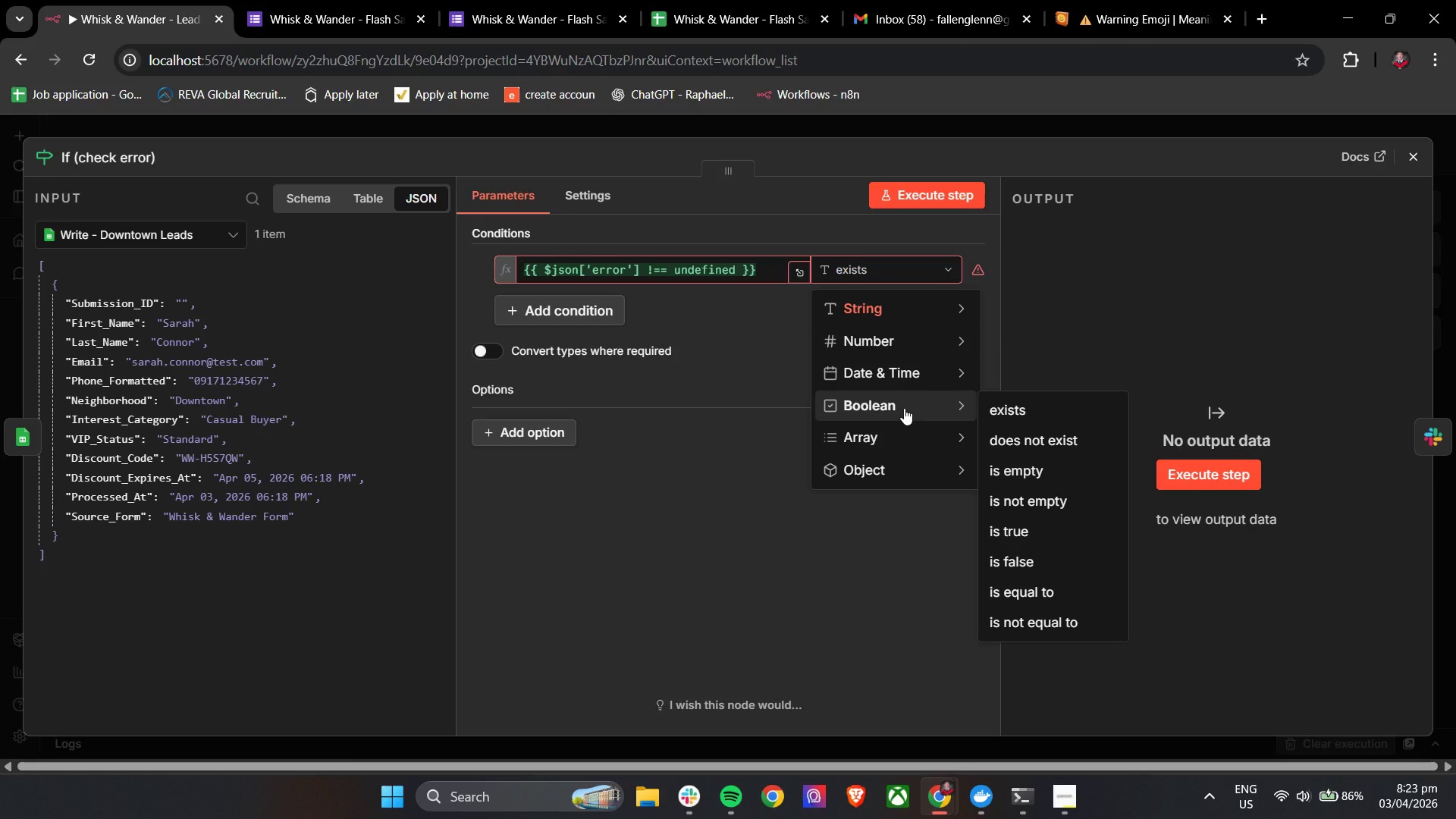 
left_click_drag(start_coordinate=[738, 269], to_coordinate=[645, 268])
 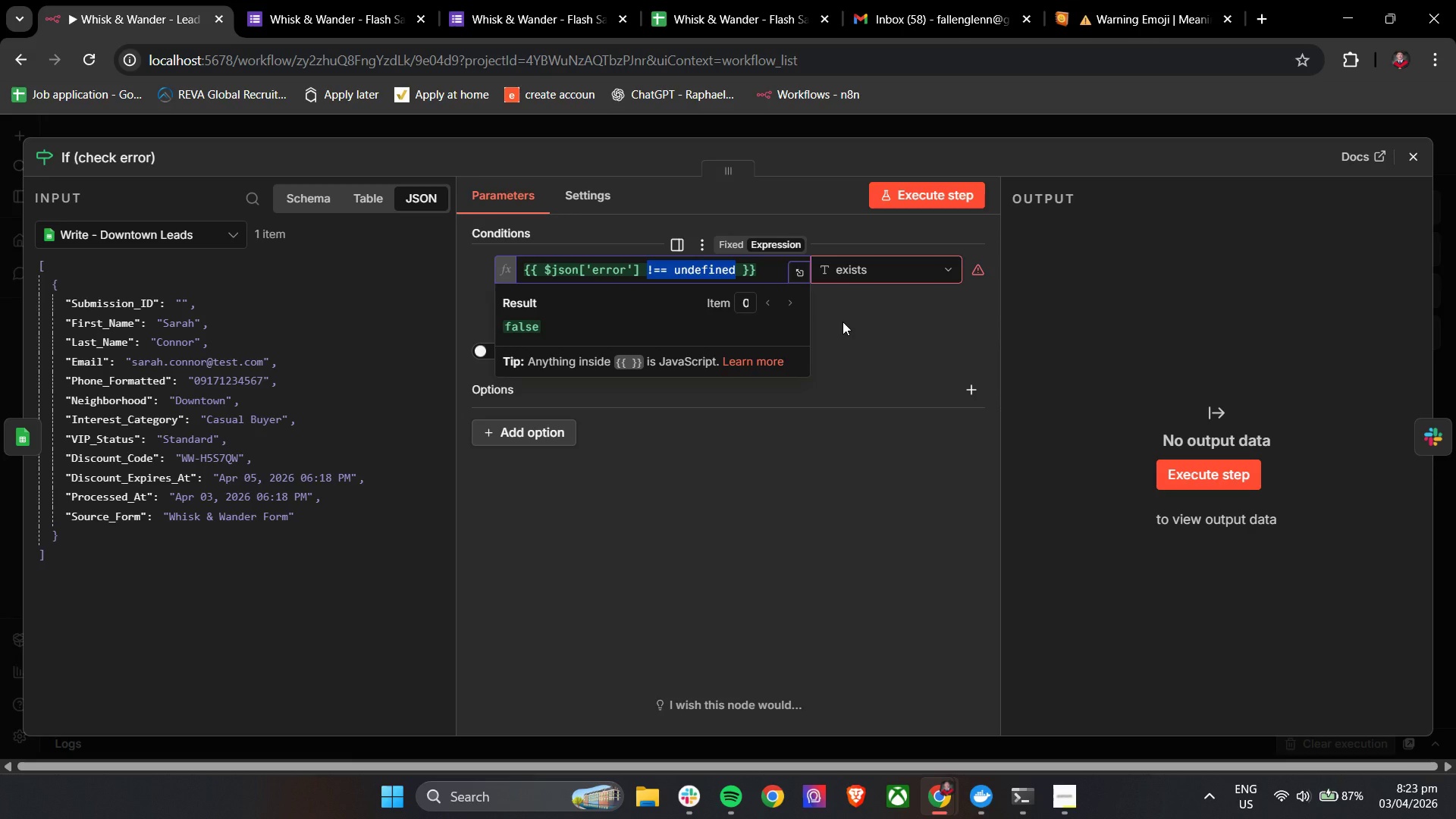 
key(Backspace)
 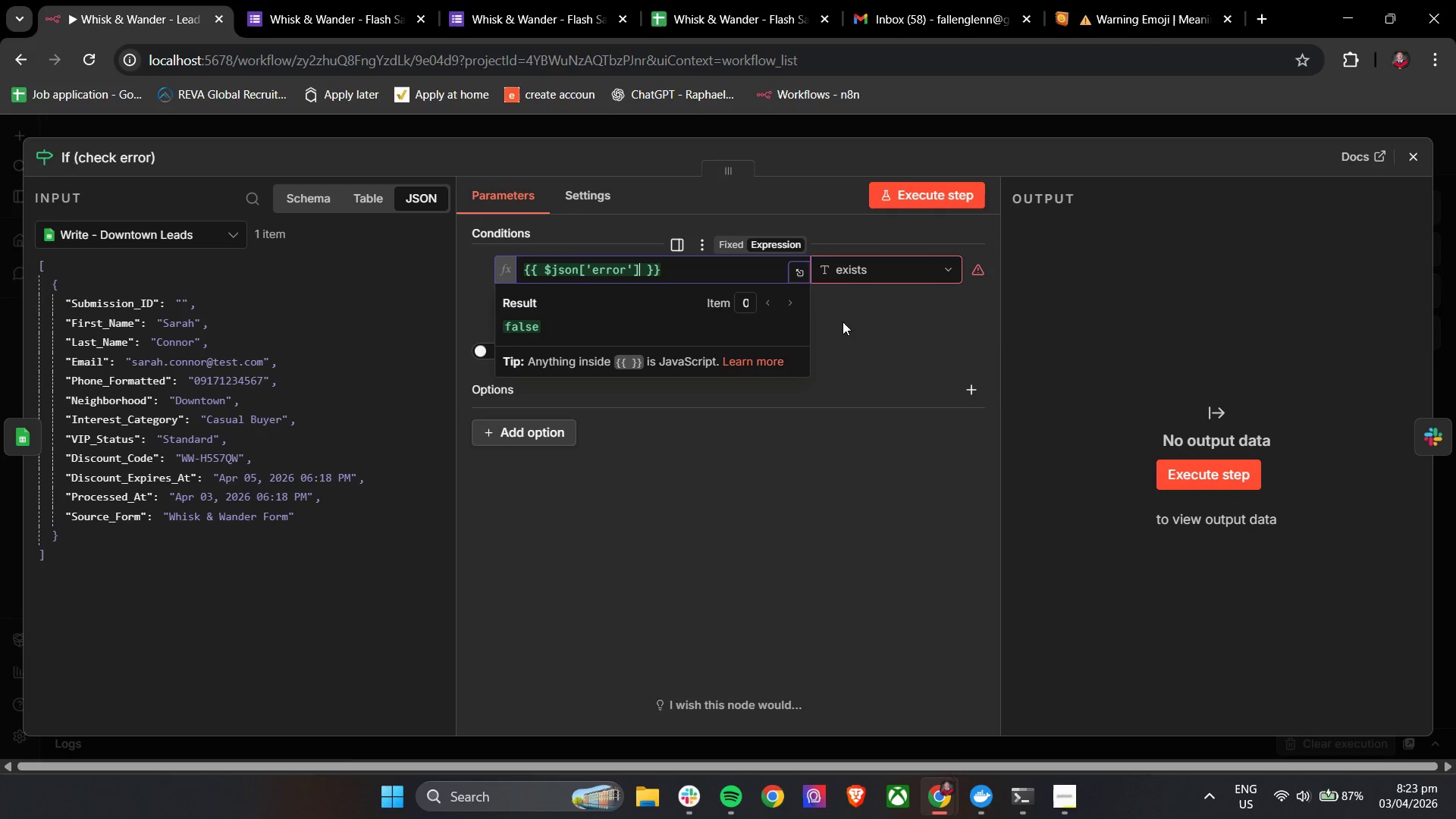 
key(Backspace)
 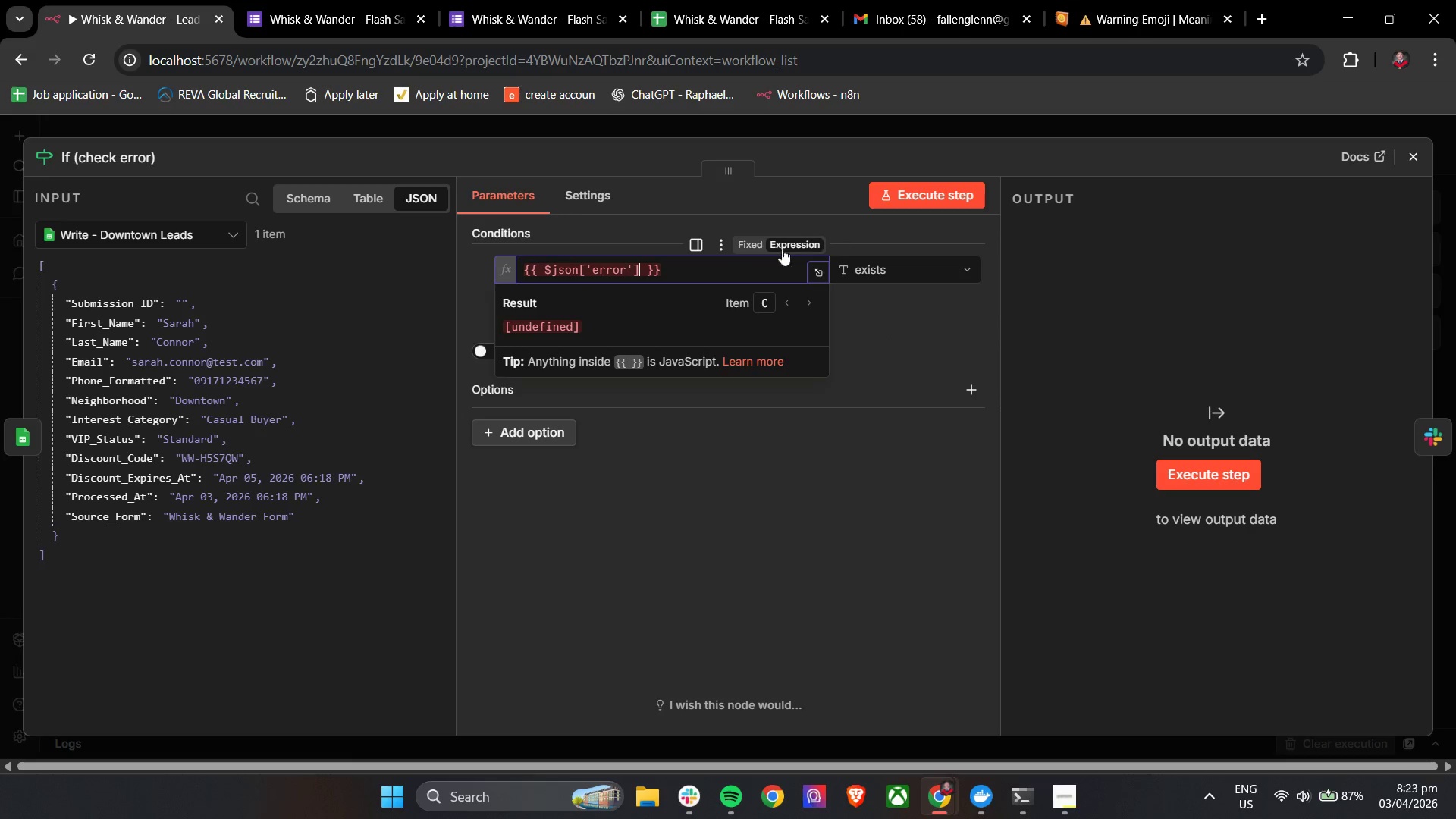 
left_click([798, 214])
 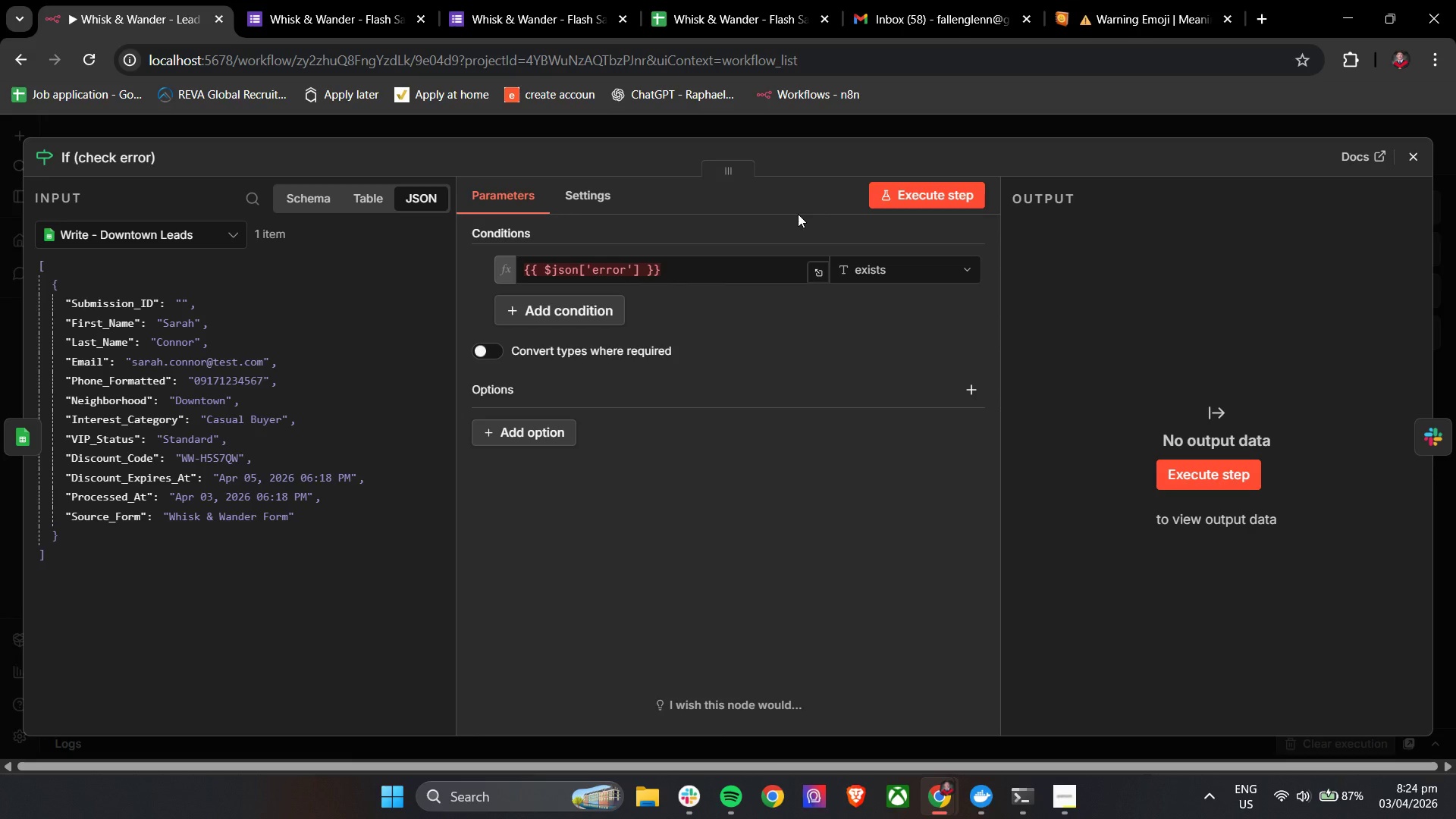 
wait(27.31)
 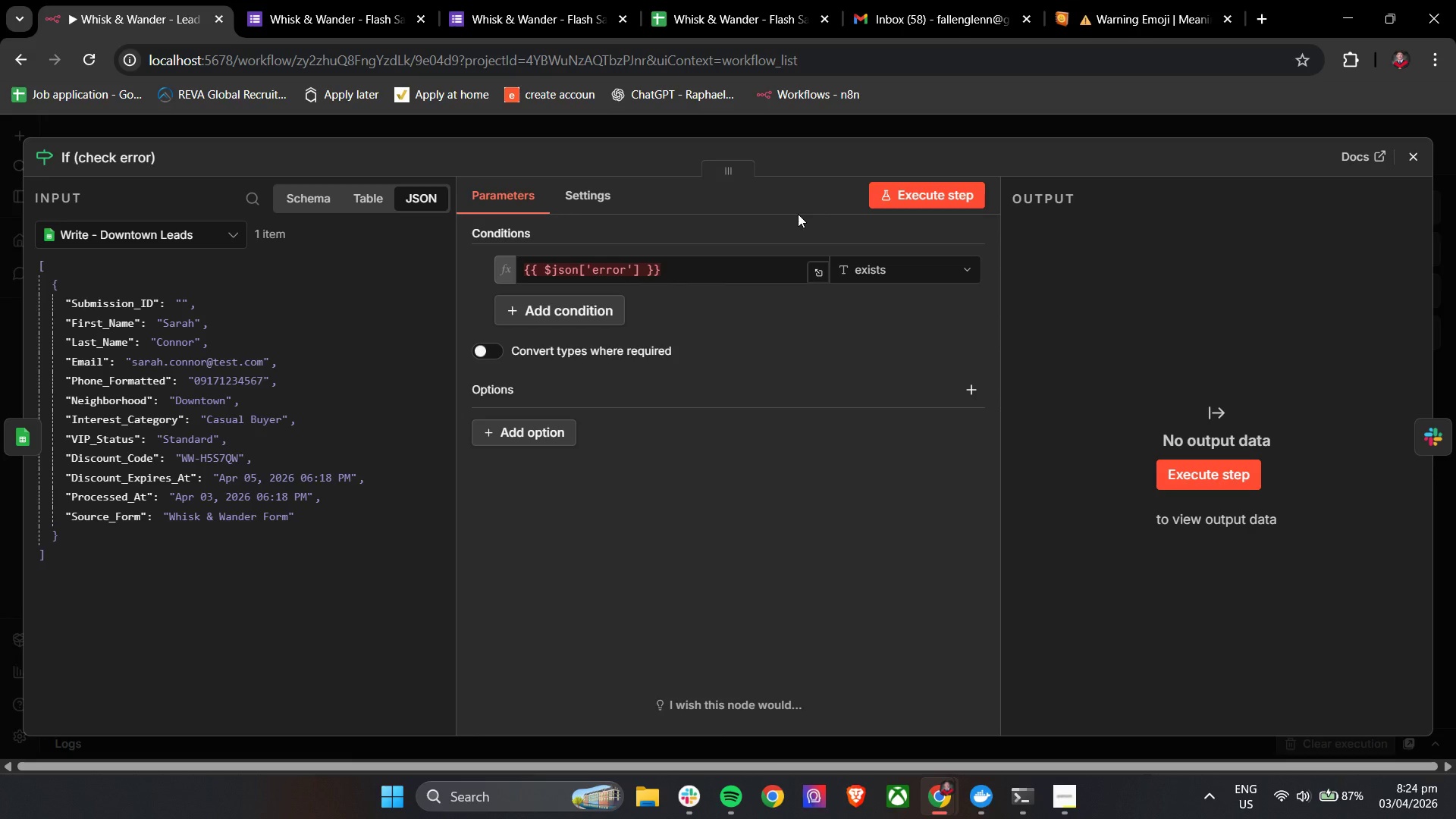 
left_click([1414, 155])
 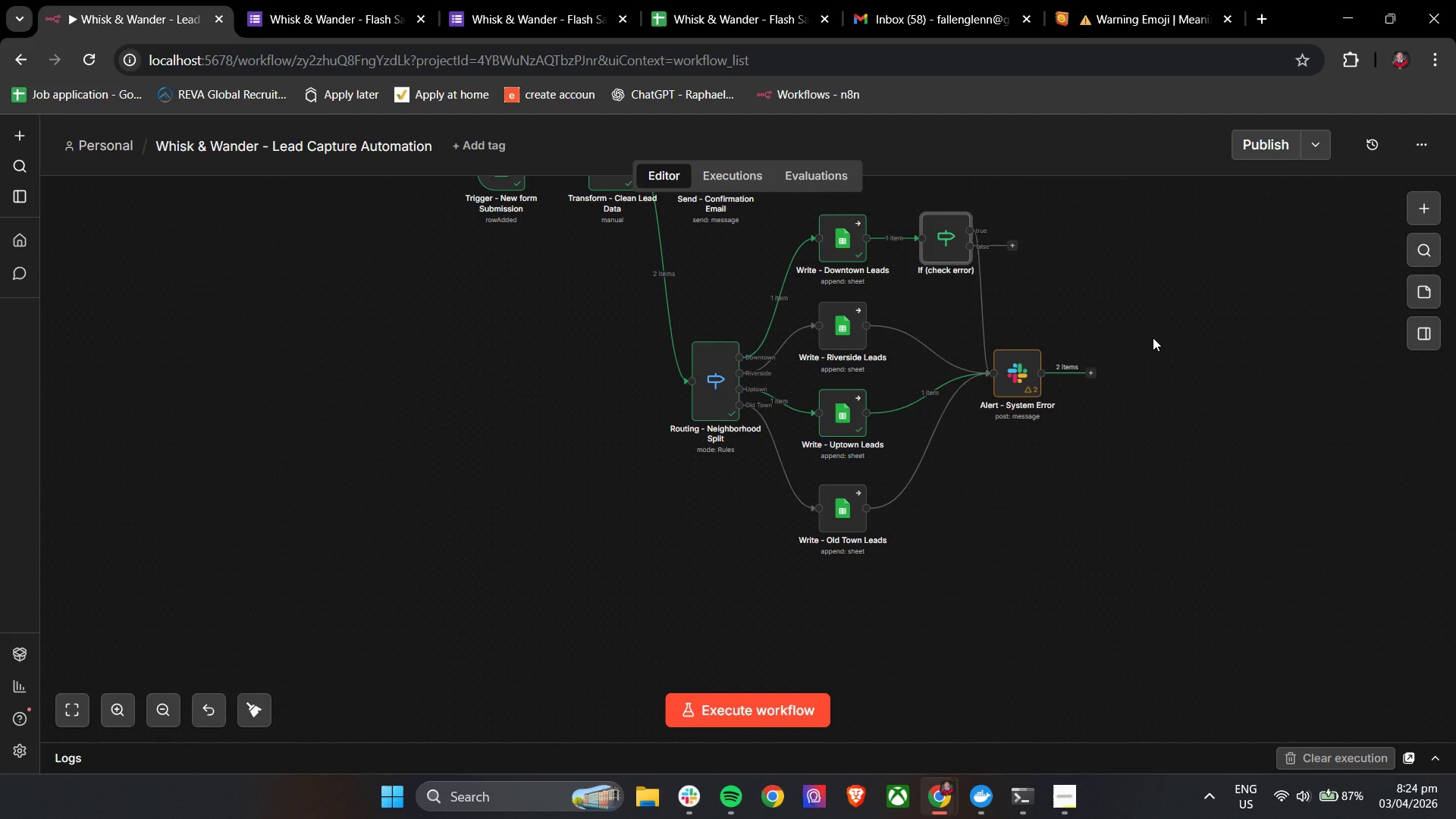 
wait(24.94)
 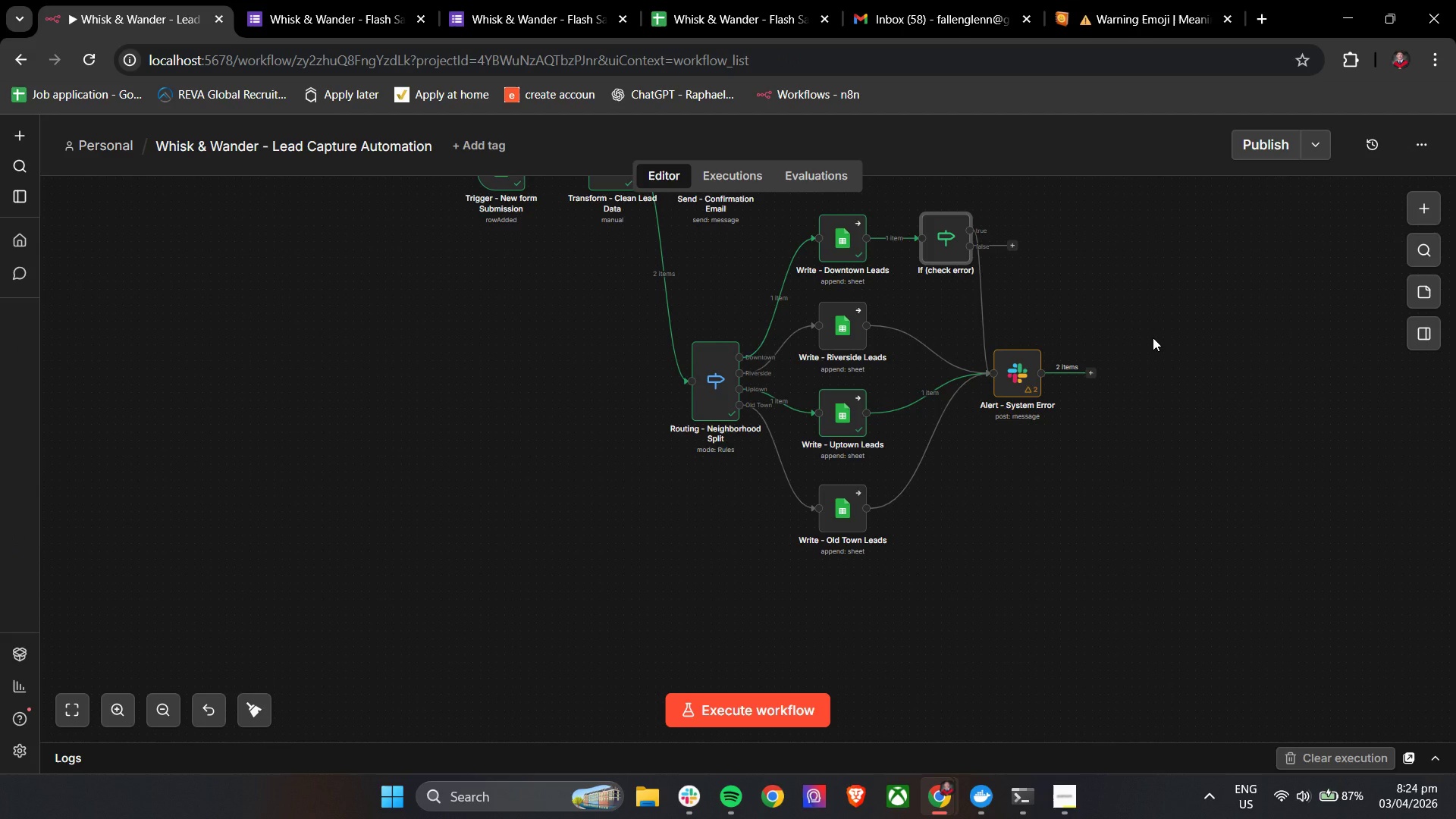 
scroll: coordinate [1153, 337], scroll_direction: up, amount: 5.0
 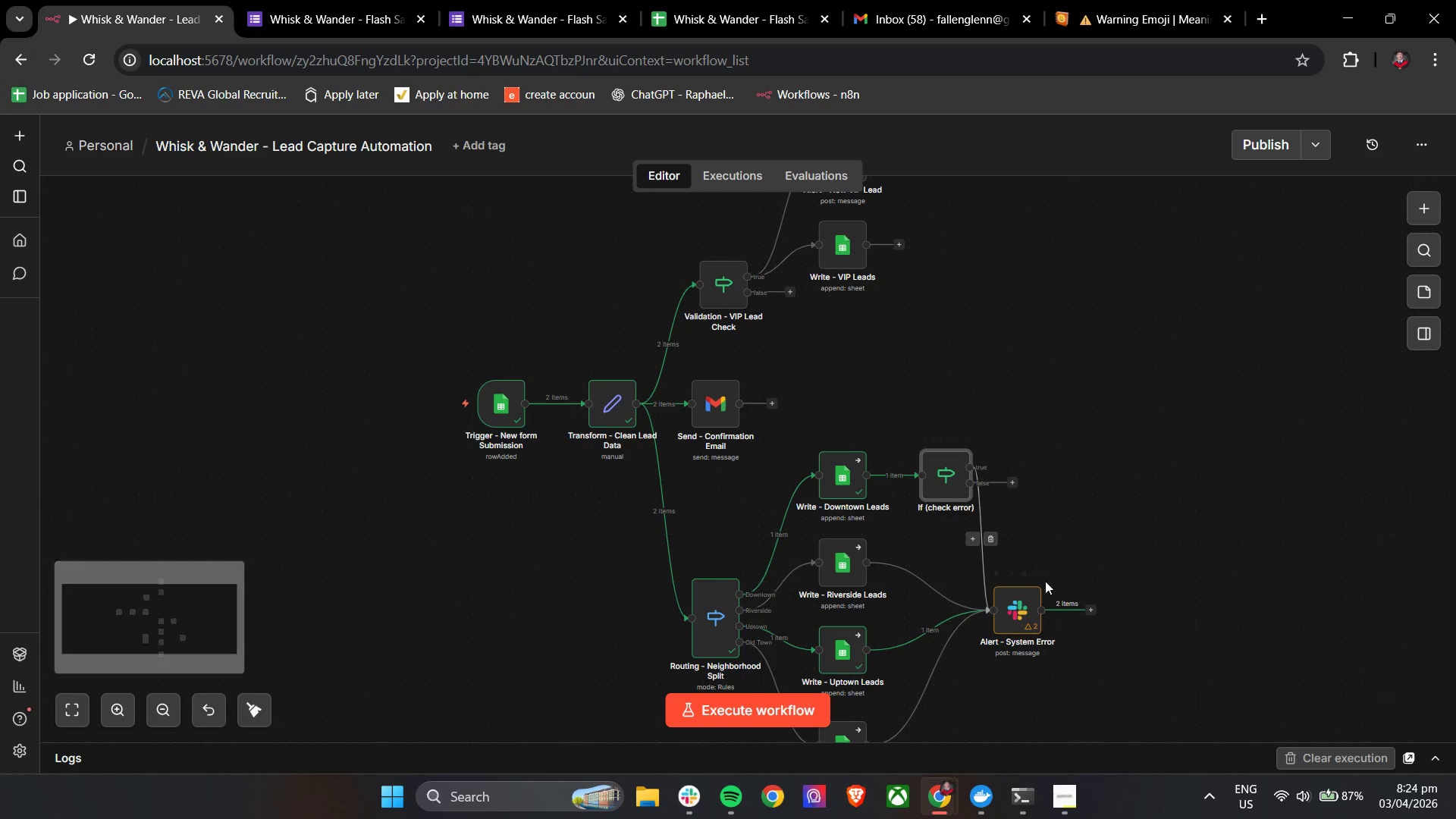 
left_click_drag(start_coordinate=[1025, 613], to_coordinate=[1075, 601])
 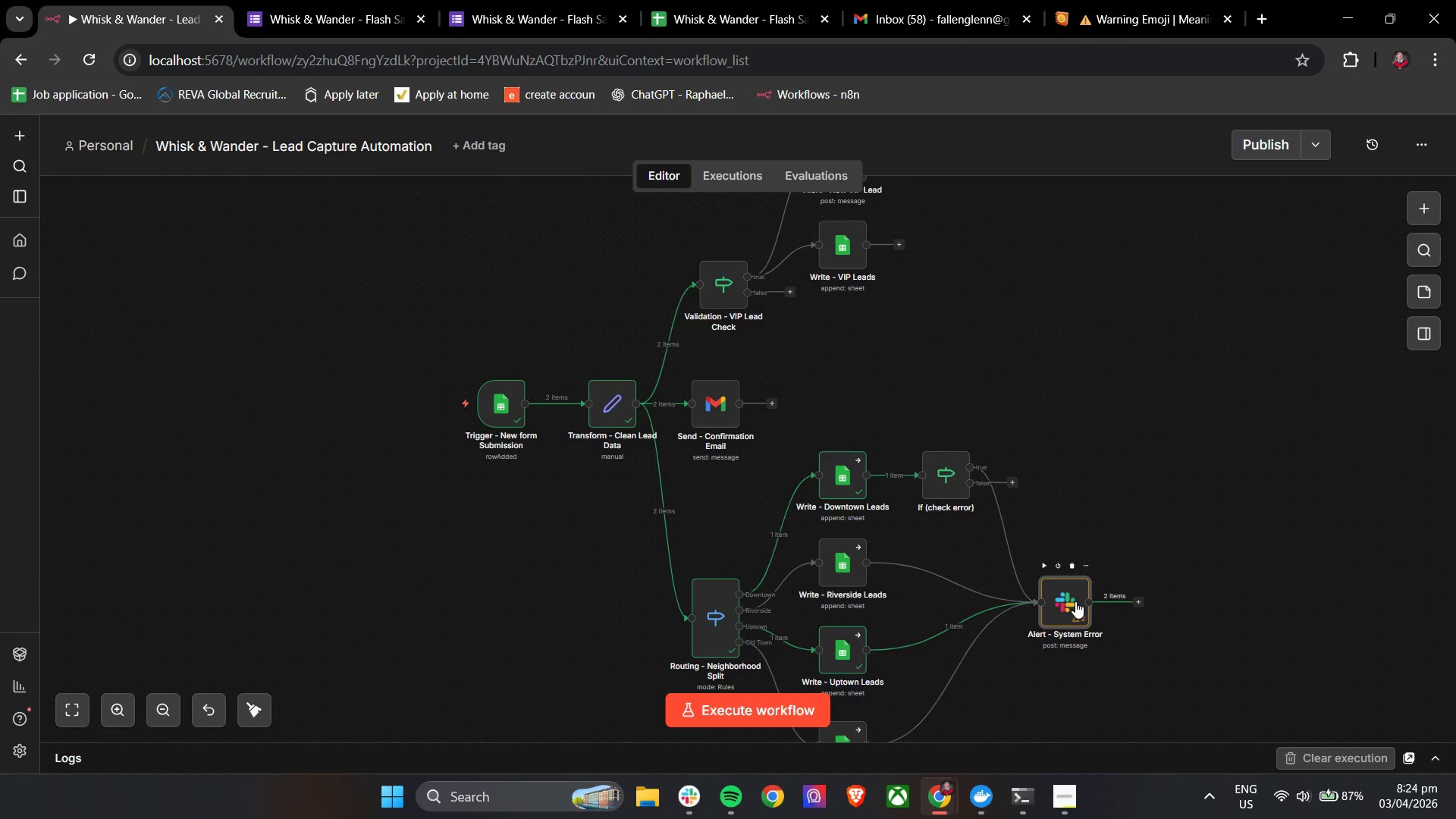 
wait(17.84)
 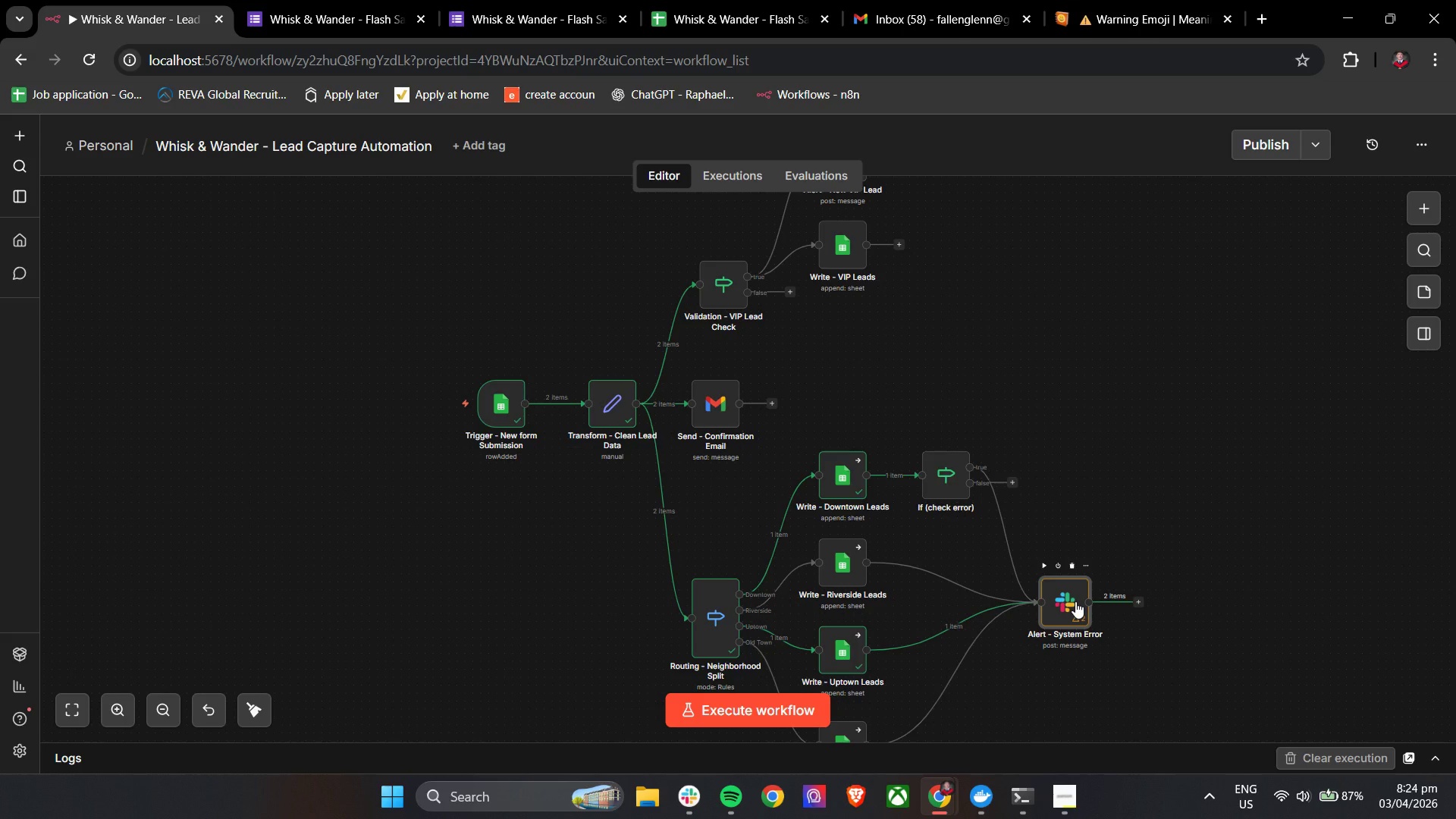 
scroll: coordinate [1087, 488], scroll_direction: down, amount: 3.0